 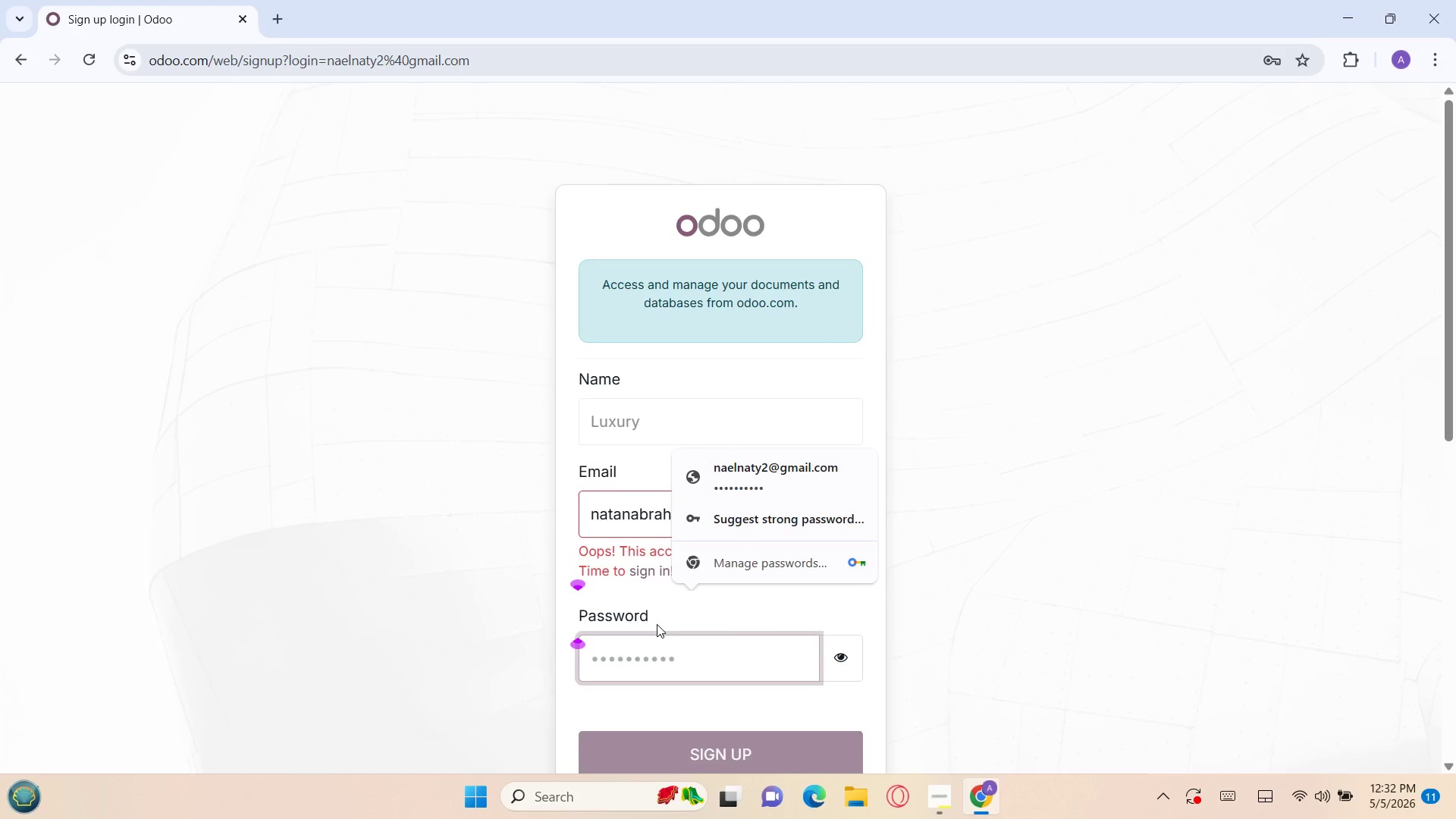 
left_click([711, 515])
 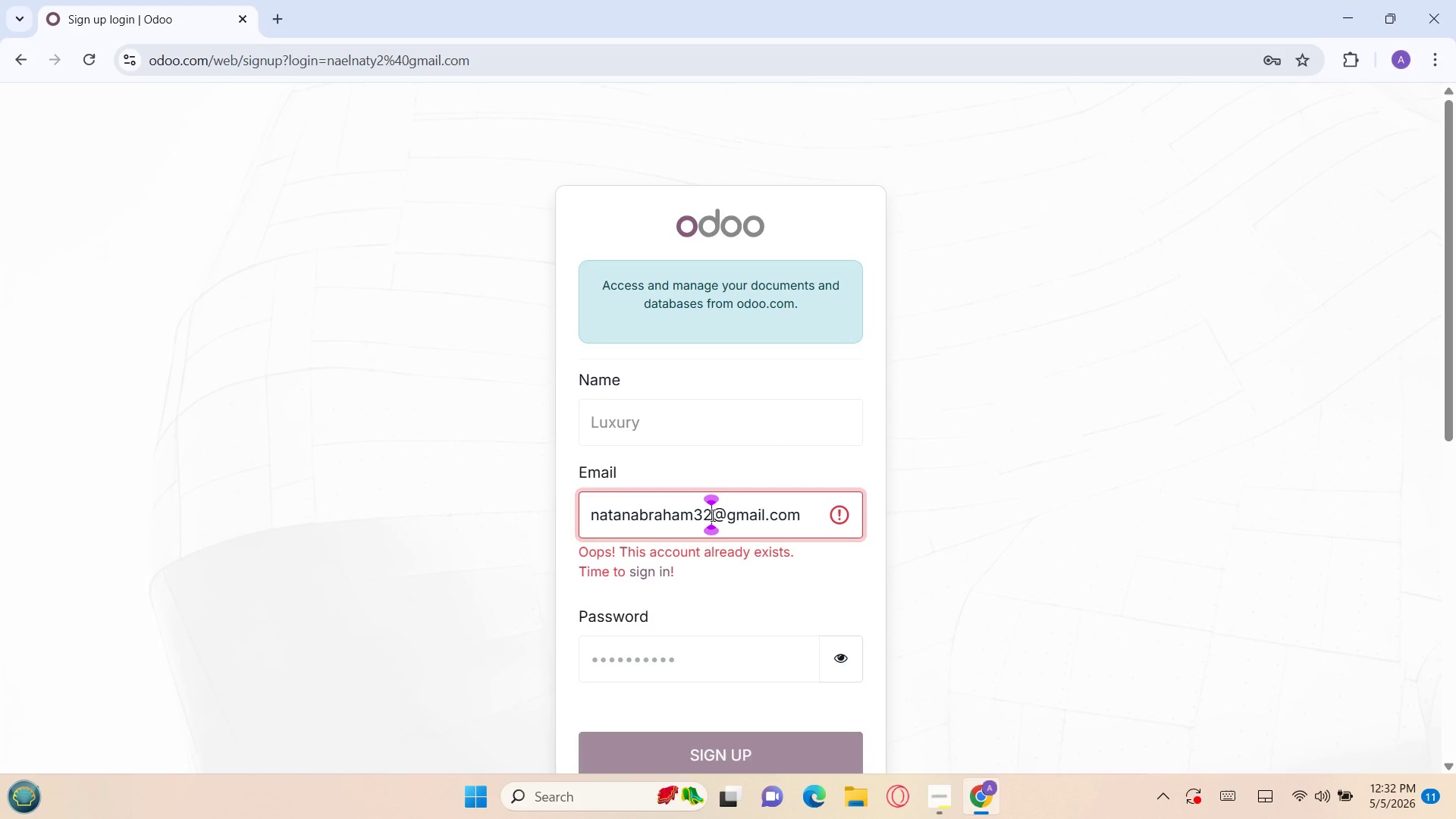 
key(Backspace)
key(Backspace)
type(helena)
 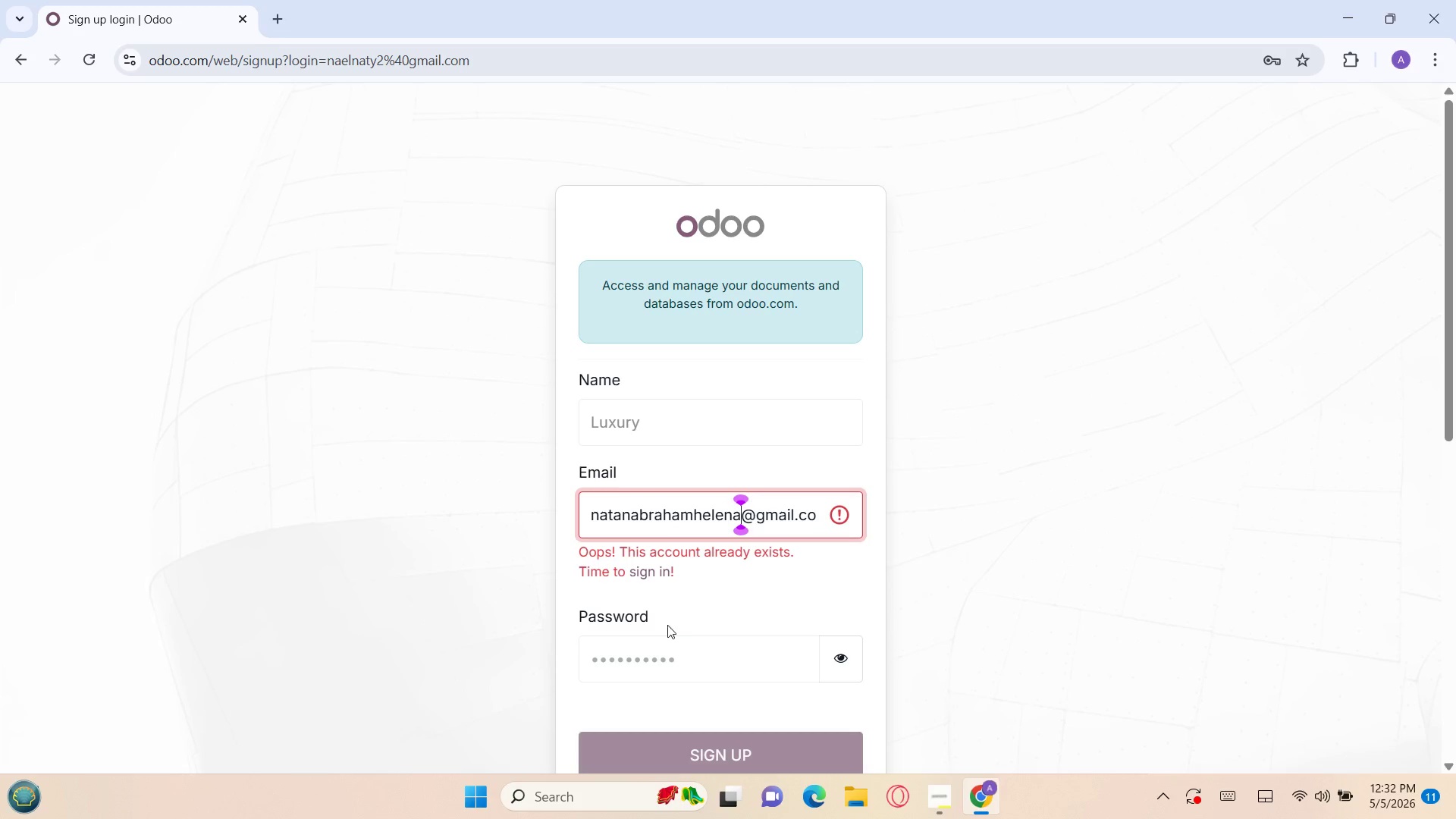 
left_click([664, 643])
 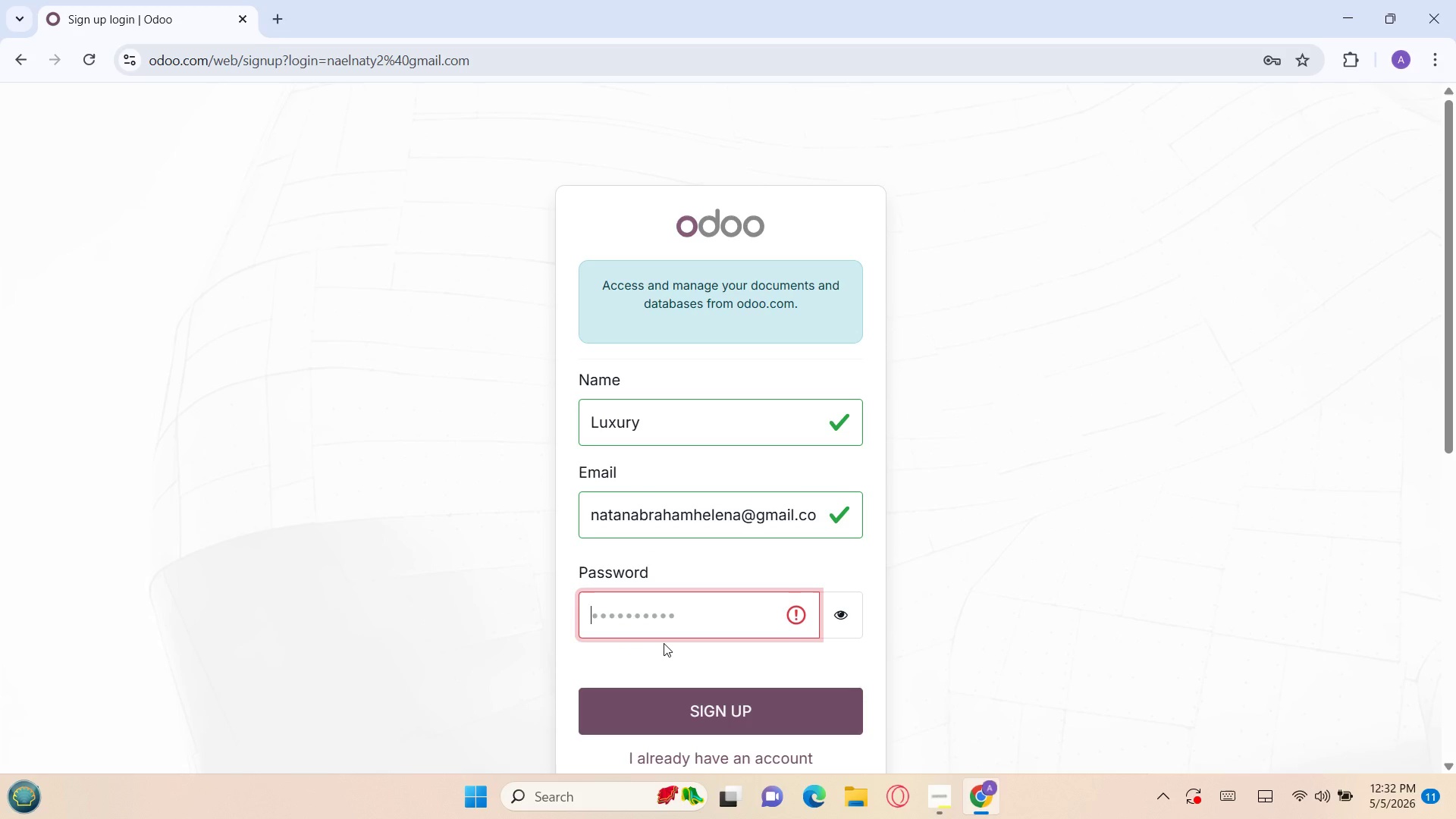 
type(#1Naty)
 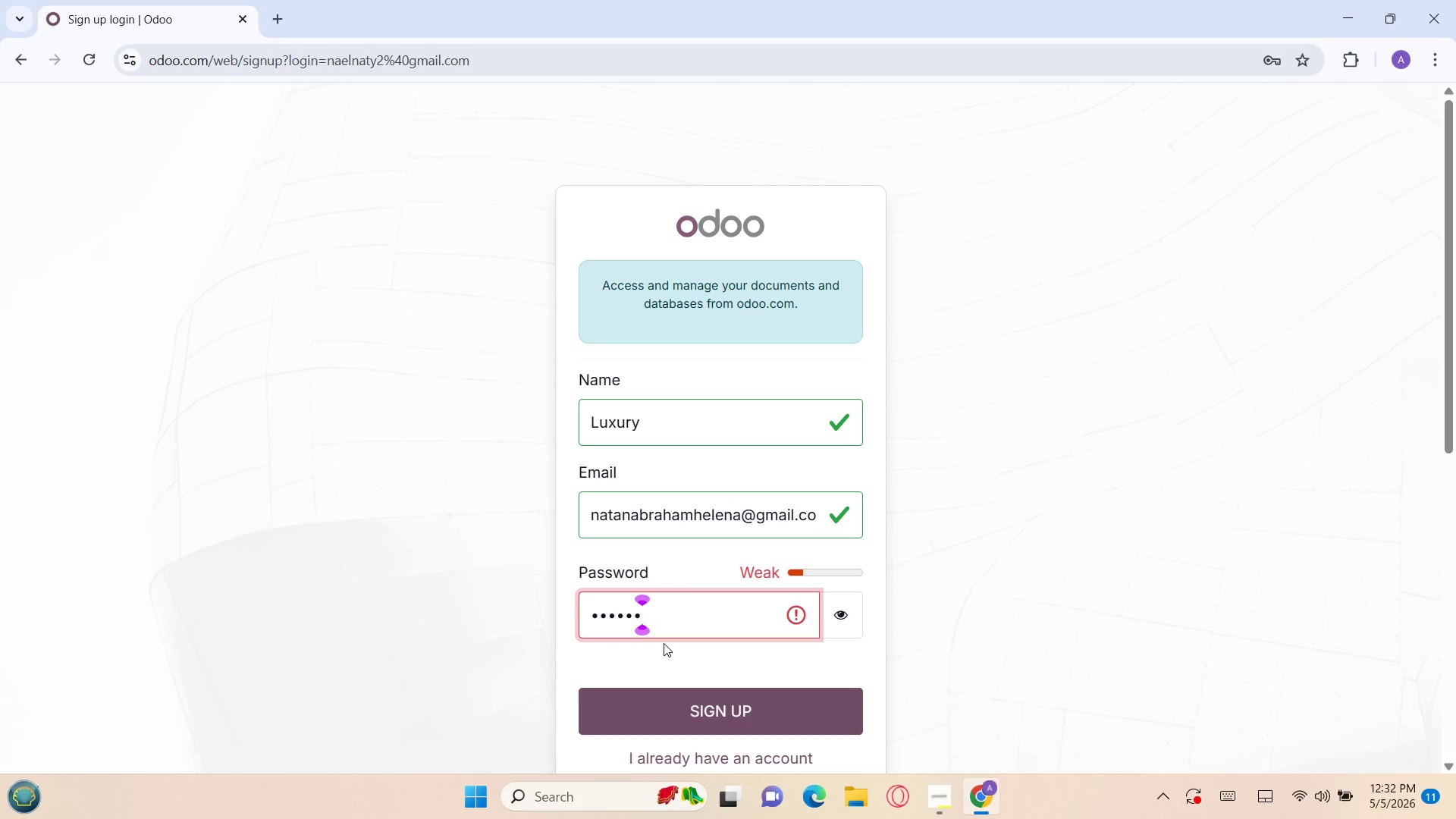 
hold_key(key=Backspace, duration=0.89)
 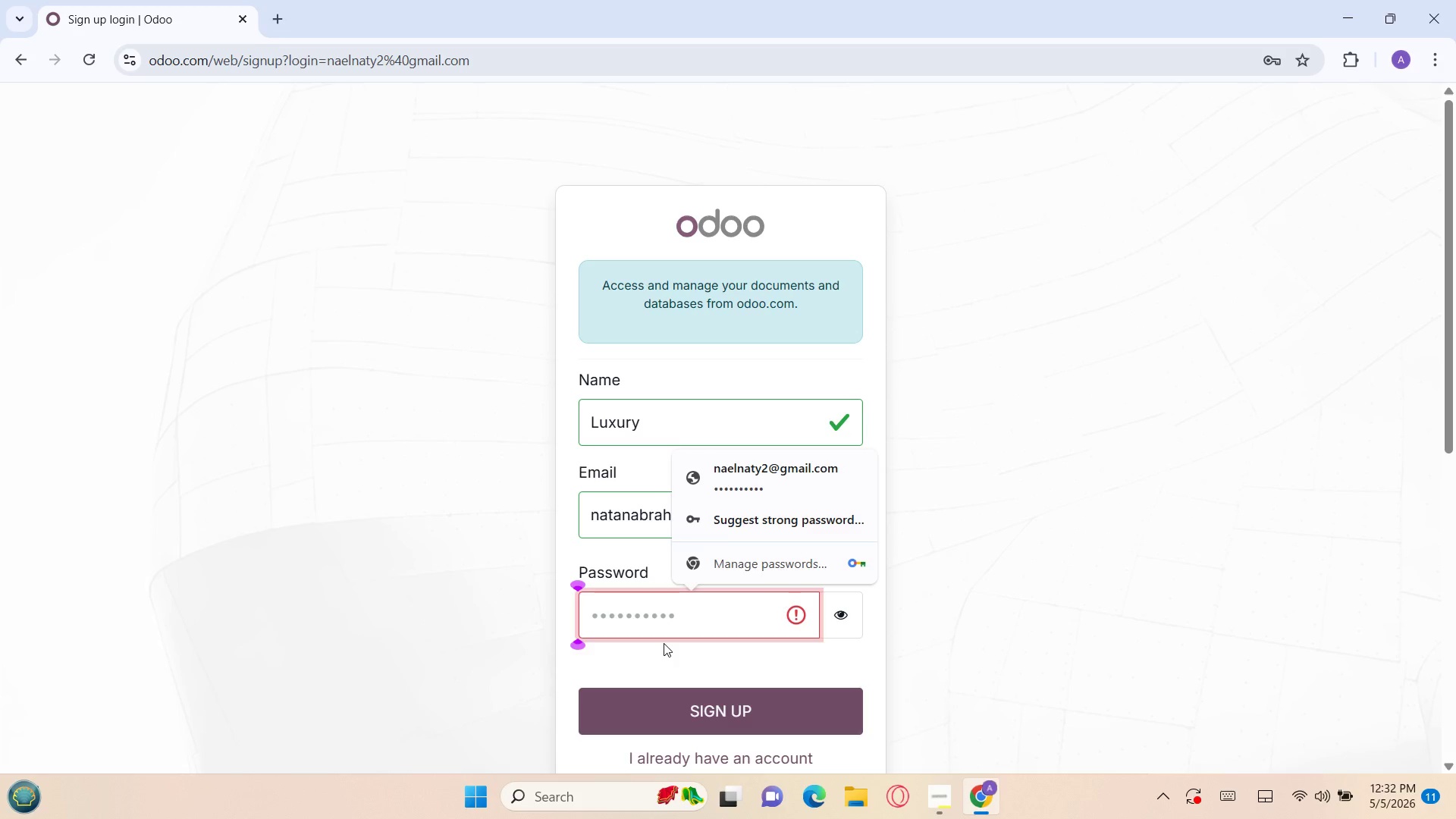 
type(#1Naty1726)
 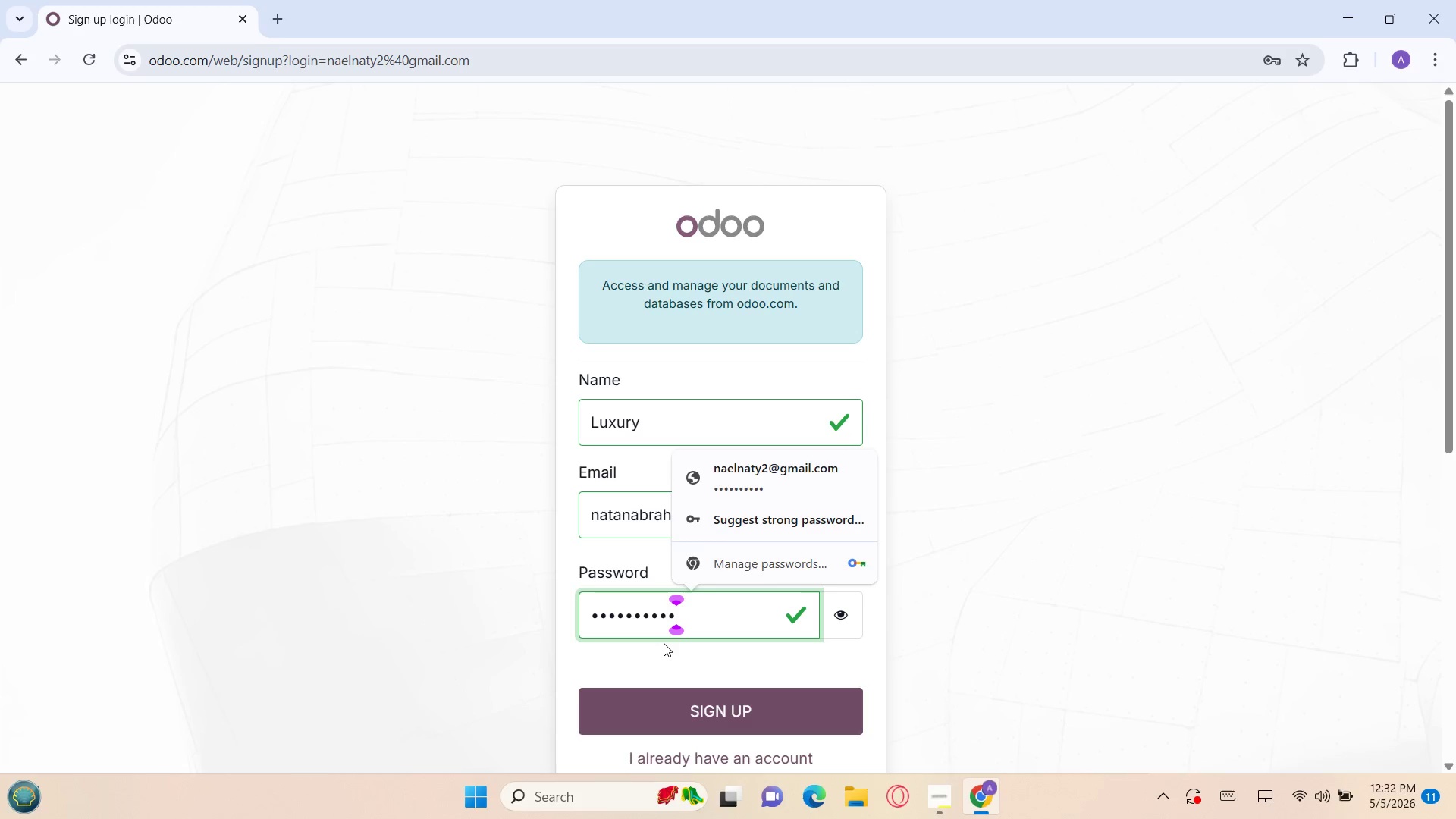 
left_click([689, 702])
 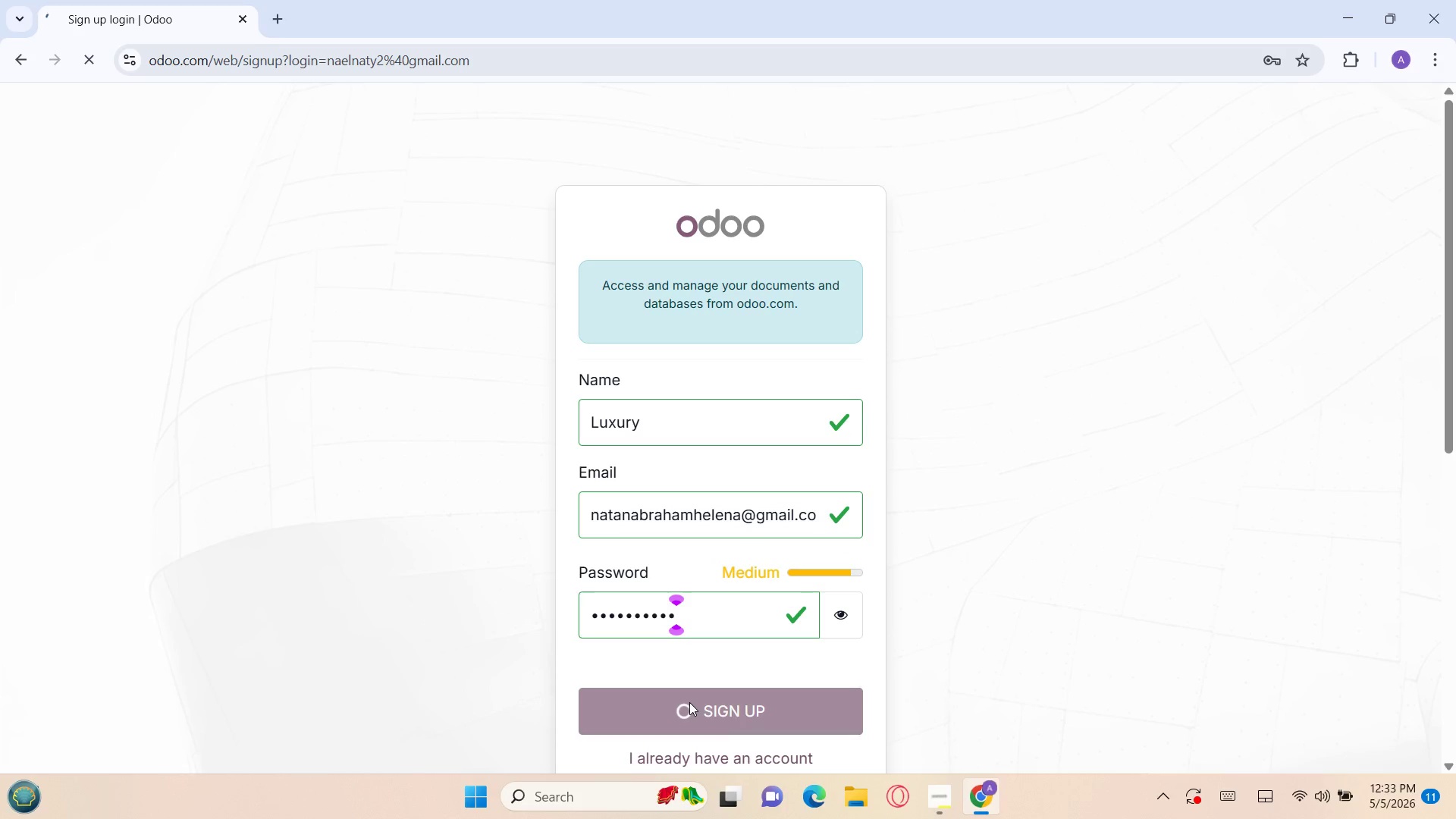 
wait(11.77)
 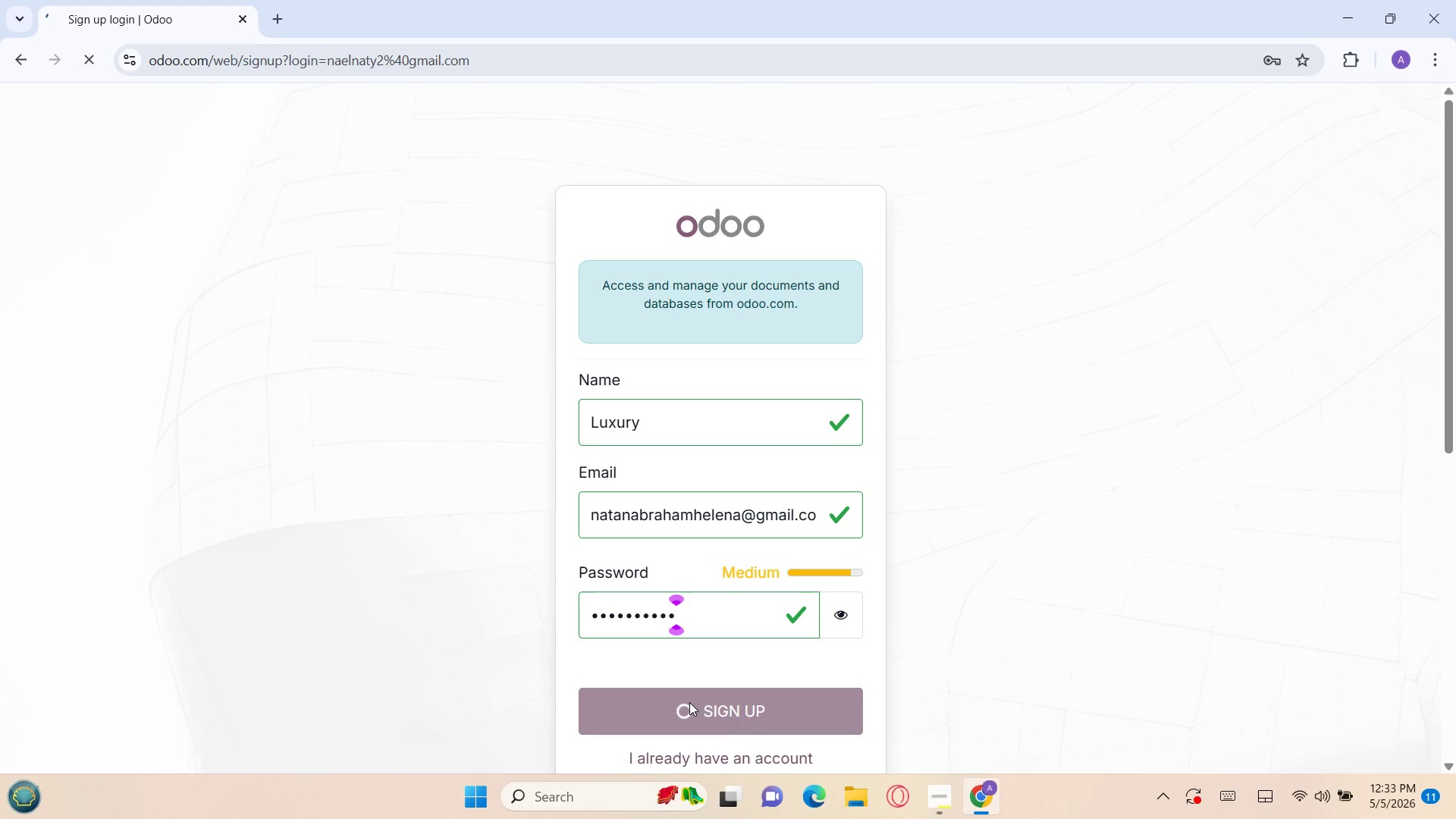 
left_click([1166, 354])
 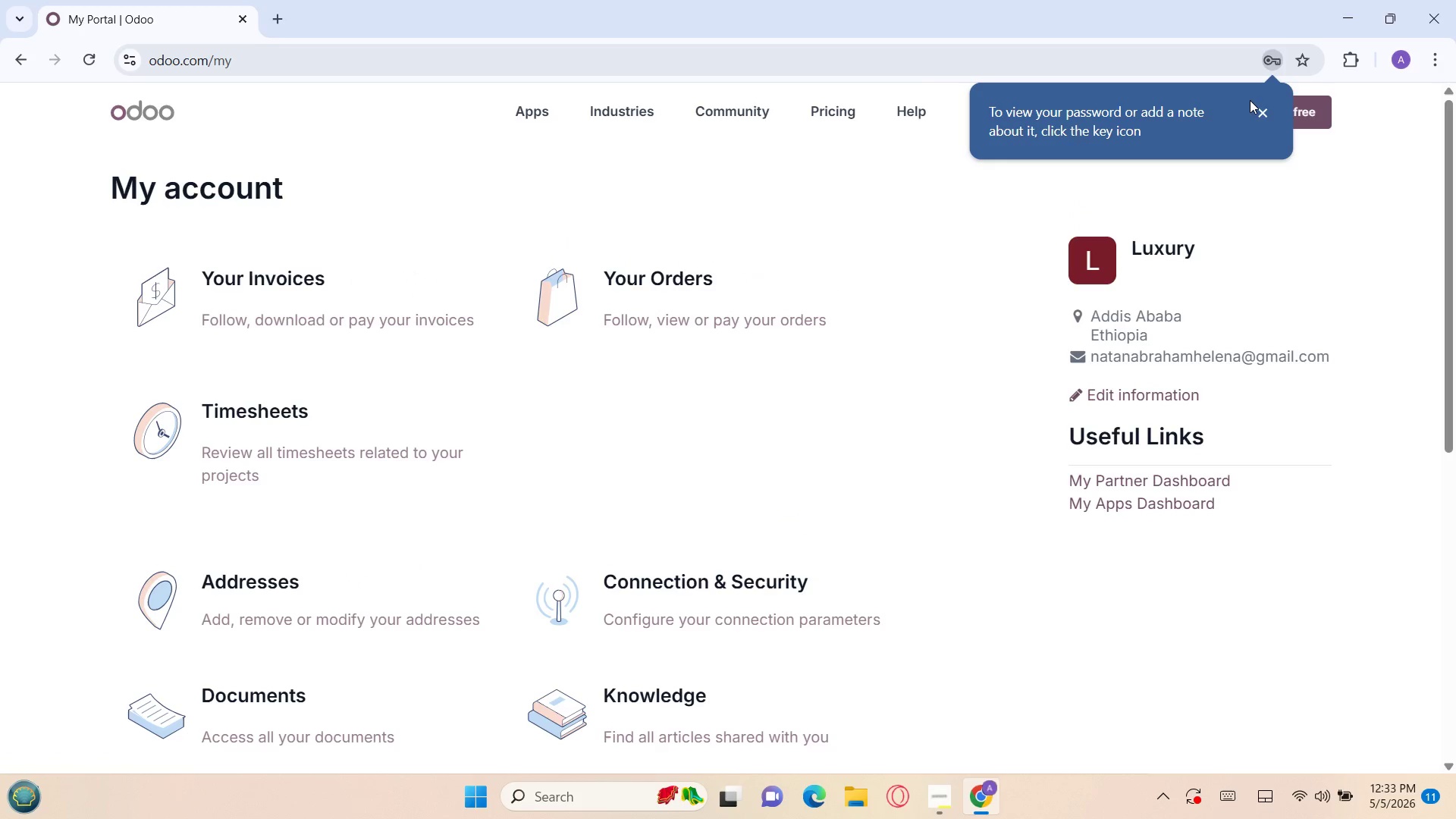 
wait(7.06)
 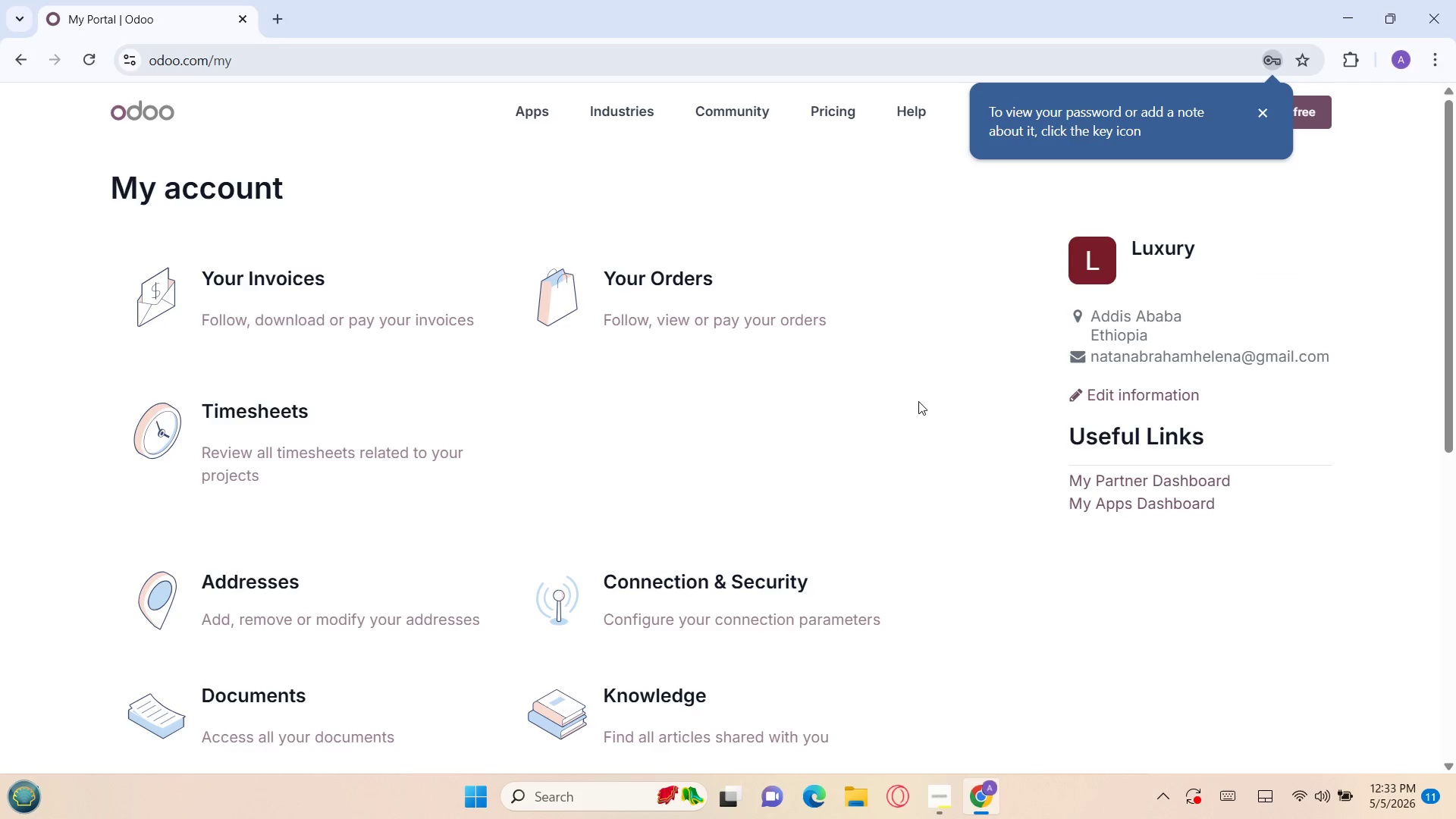 
left_click([1262, 117])
 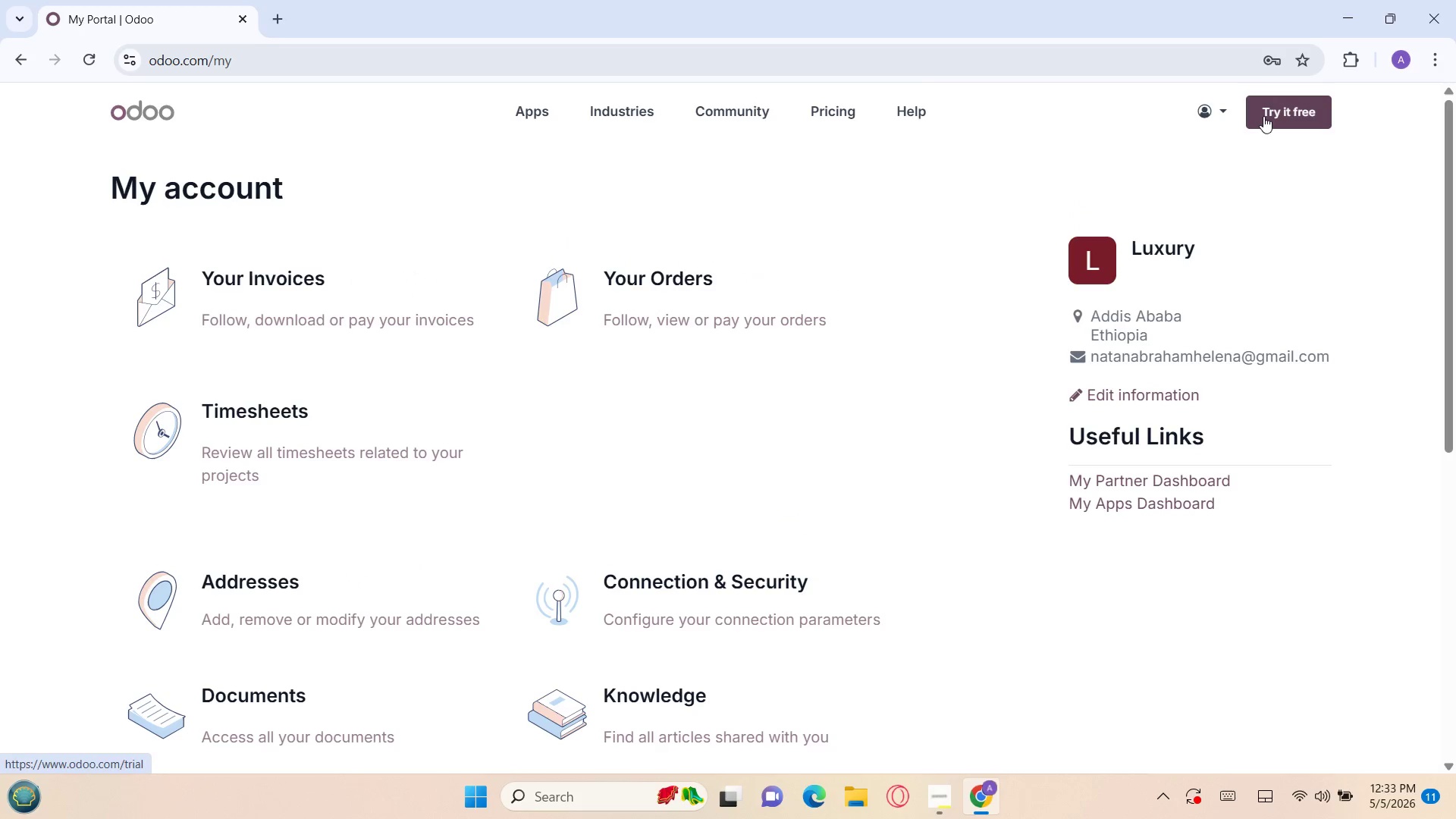 
left_click([1269, 115])
 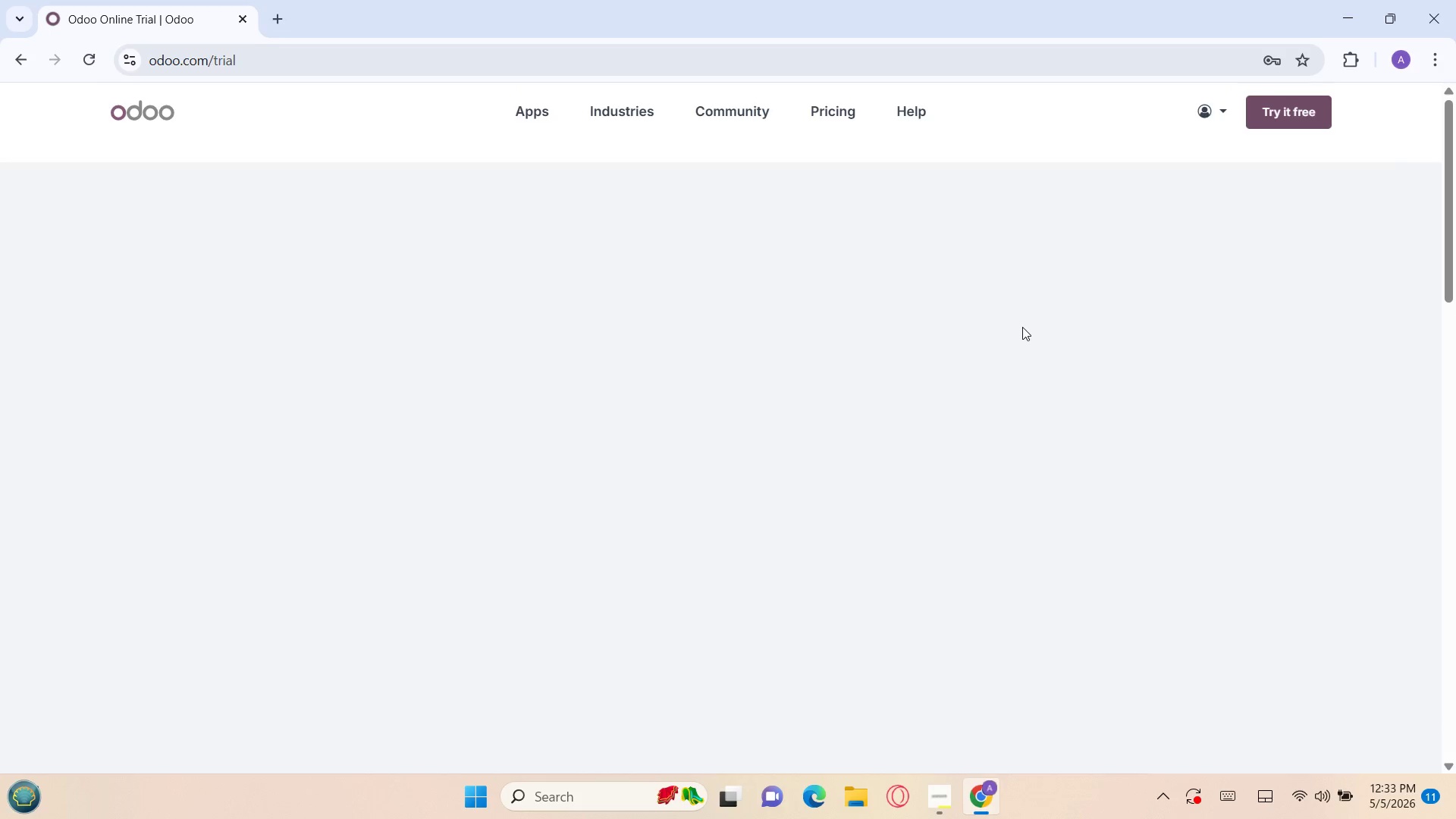 
wait(10.61)
 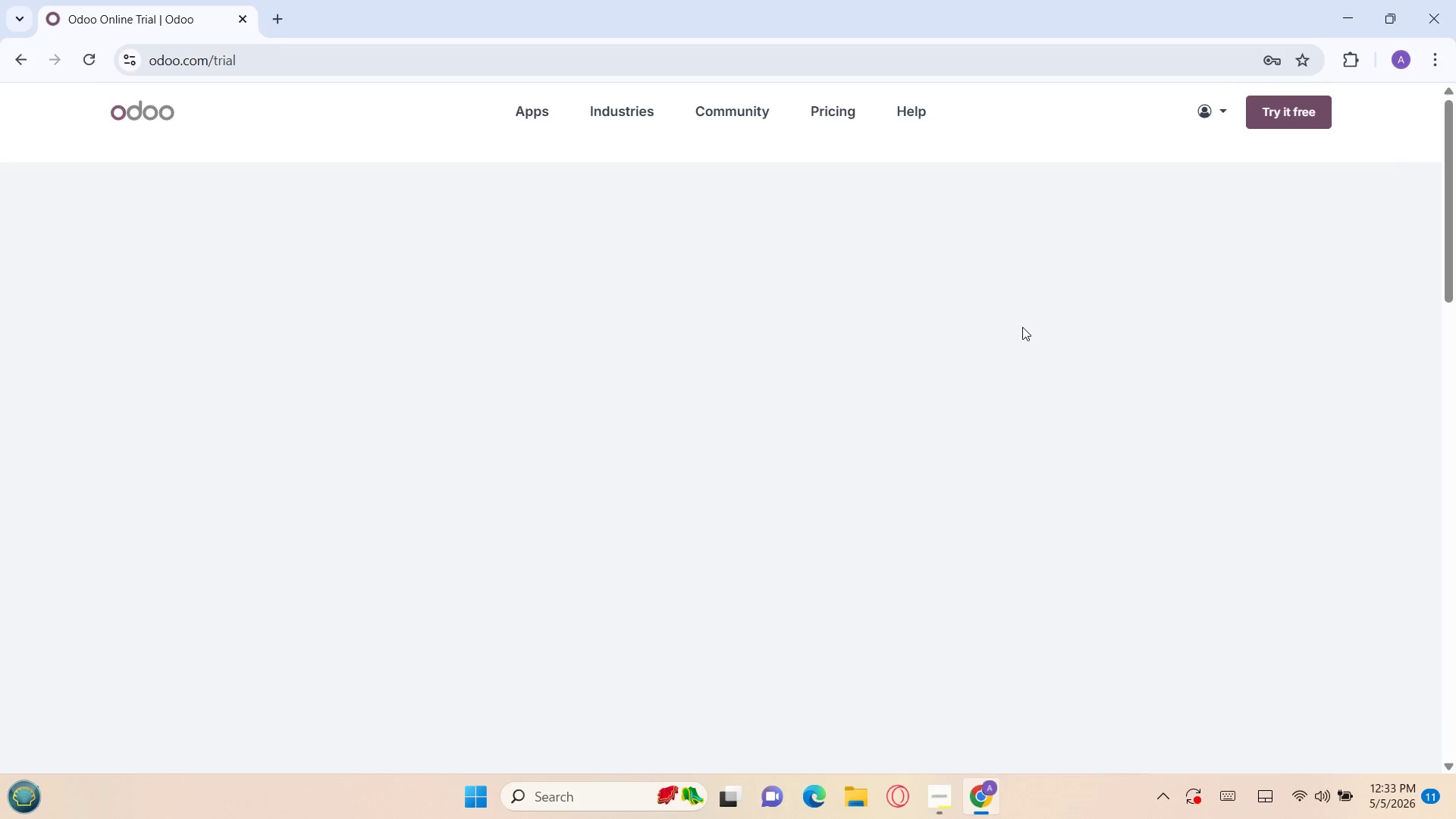 
left_click([478, 572])
 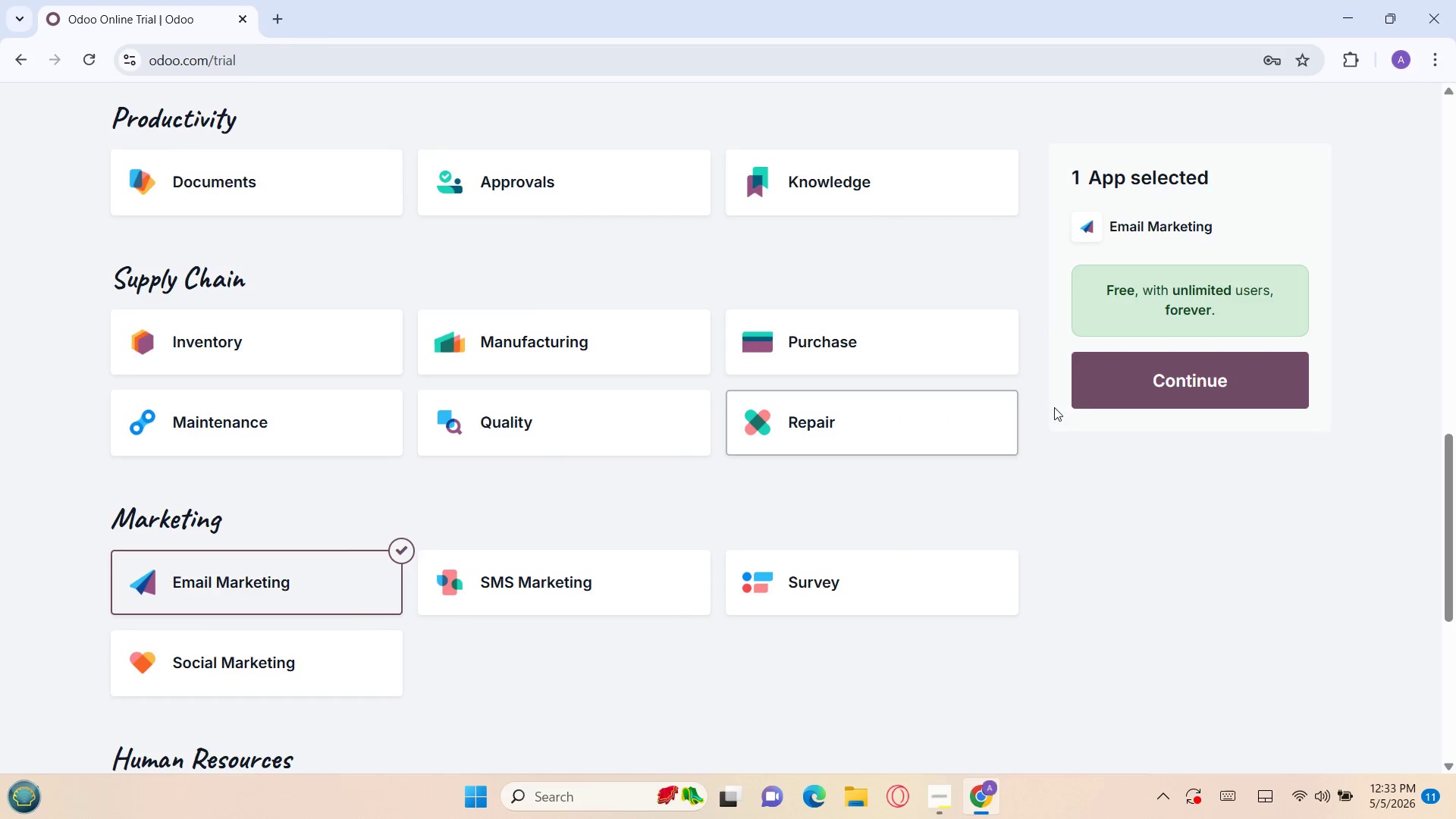 
left_click([1141, 399])
 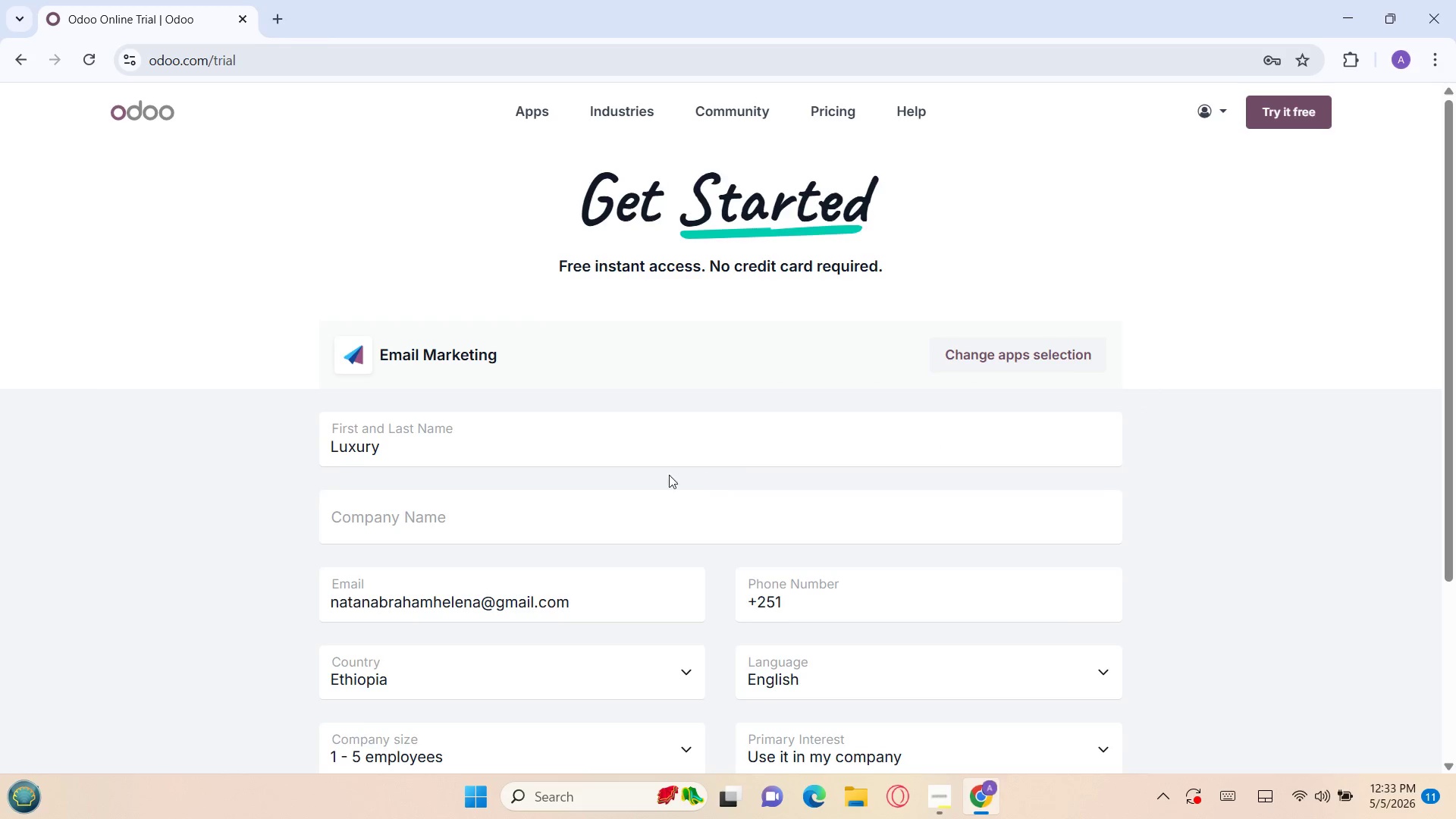 
left_click([606, 523])
 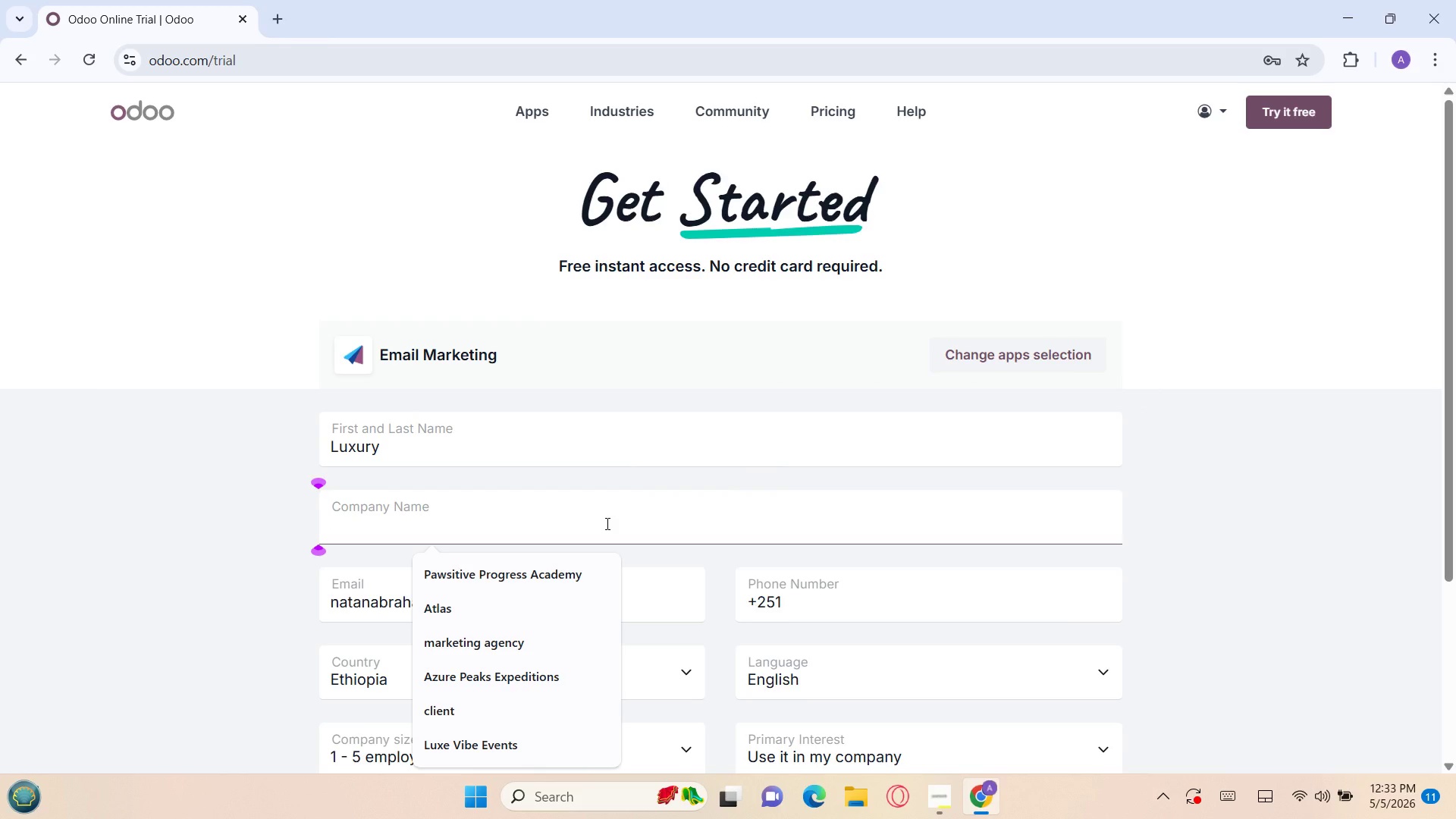 
key(Control+V)
 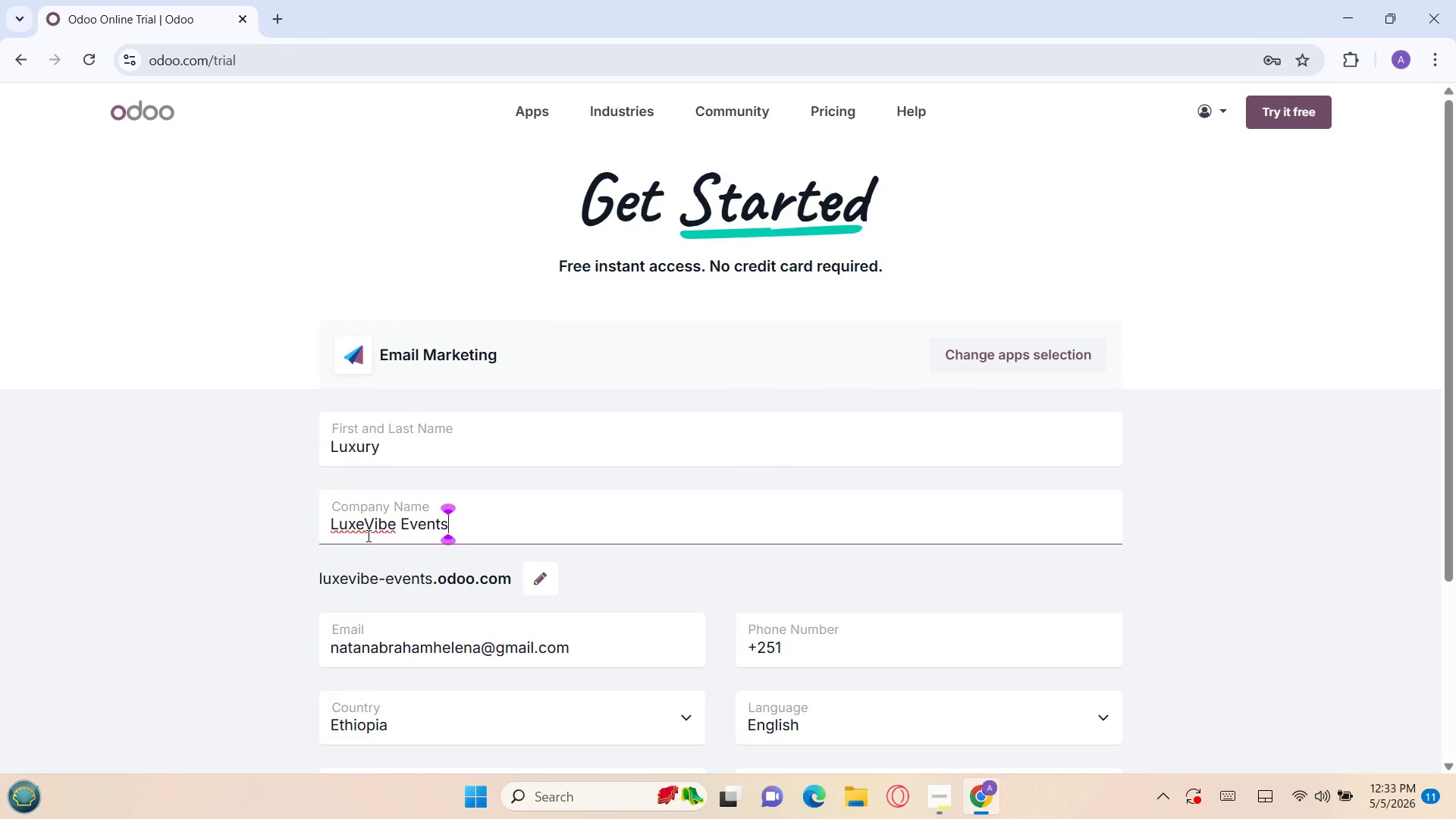 
left_click([363, 533])
 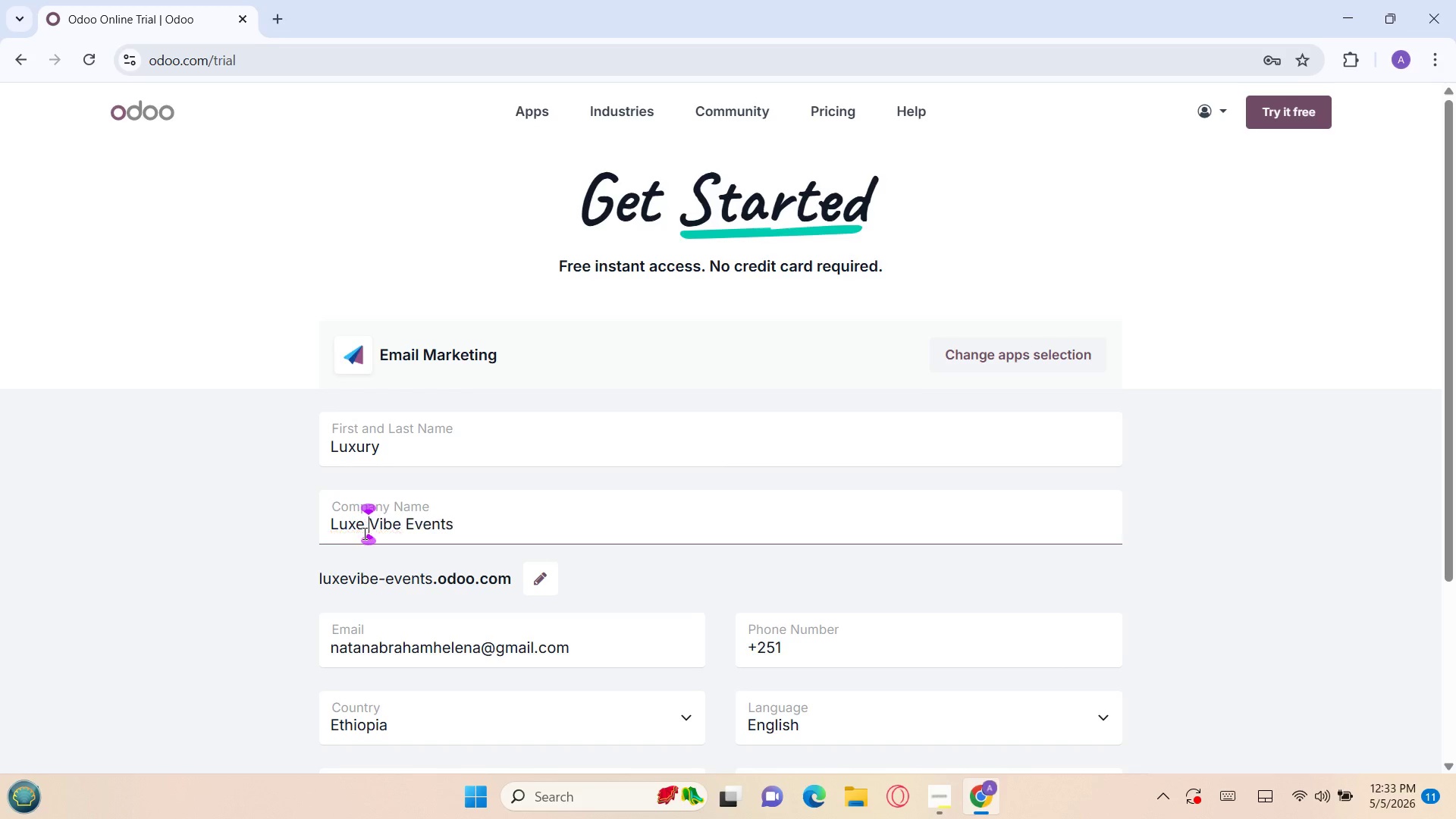 
key(Space)
 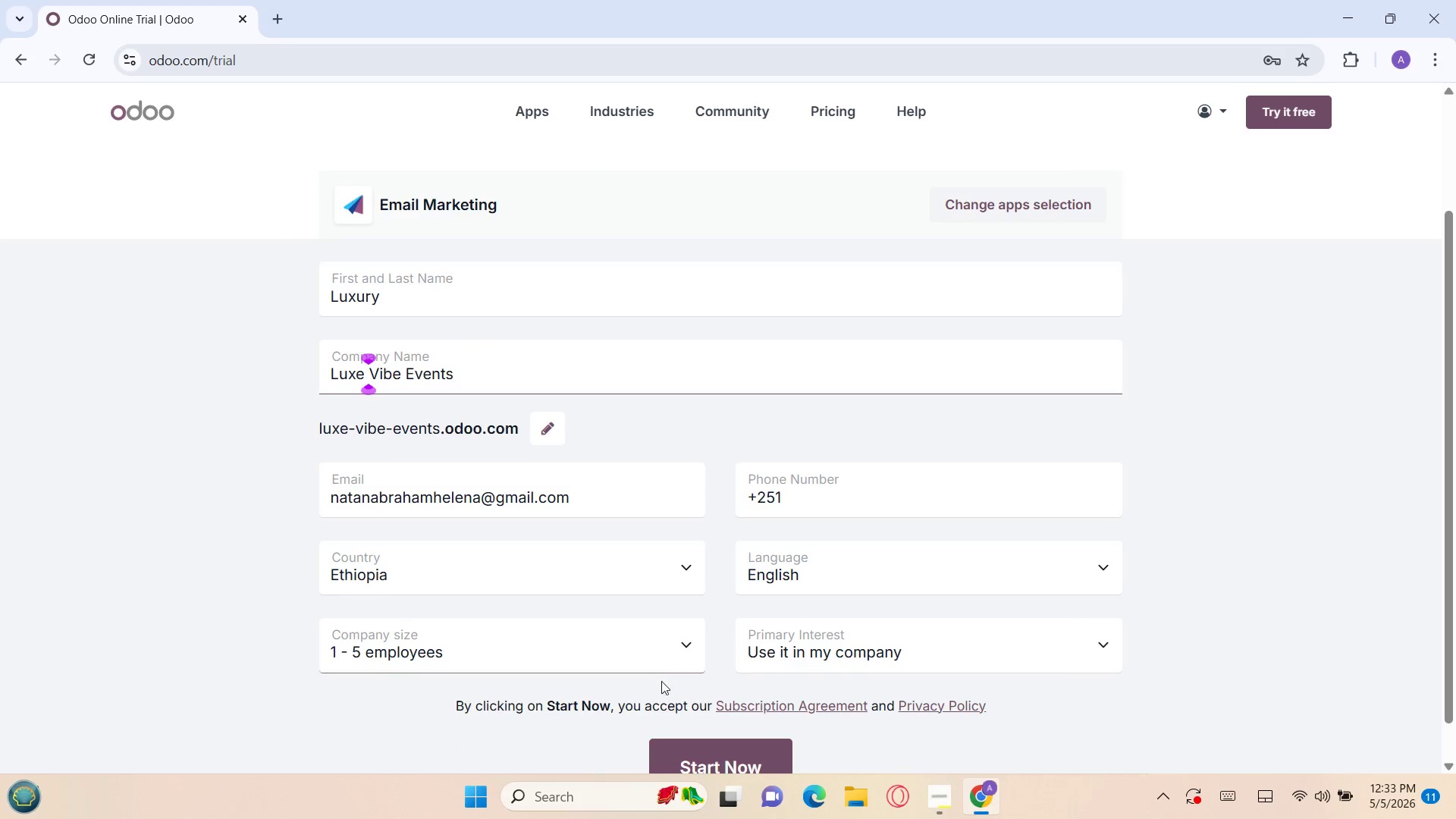 
left_click([690, 747])
 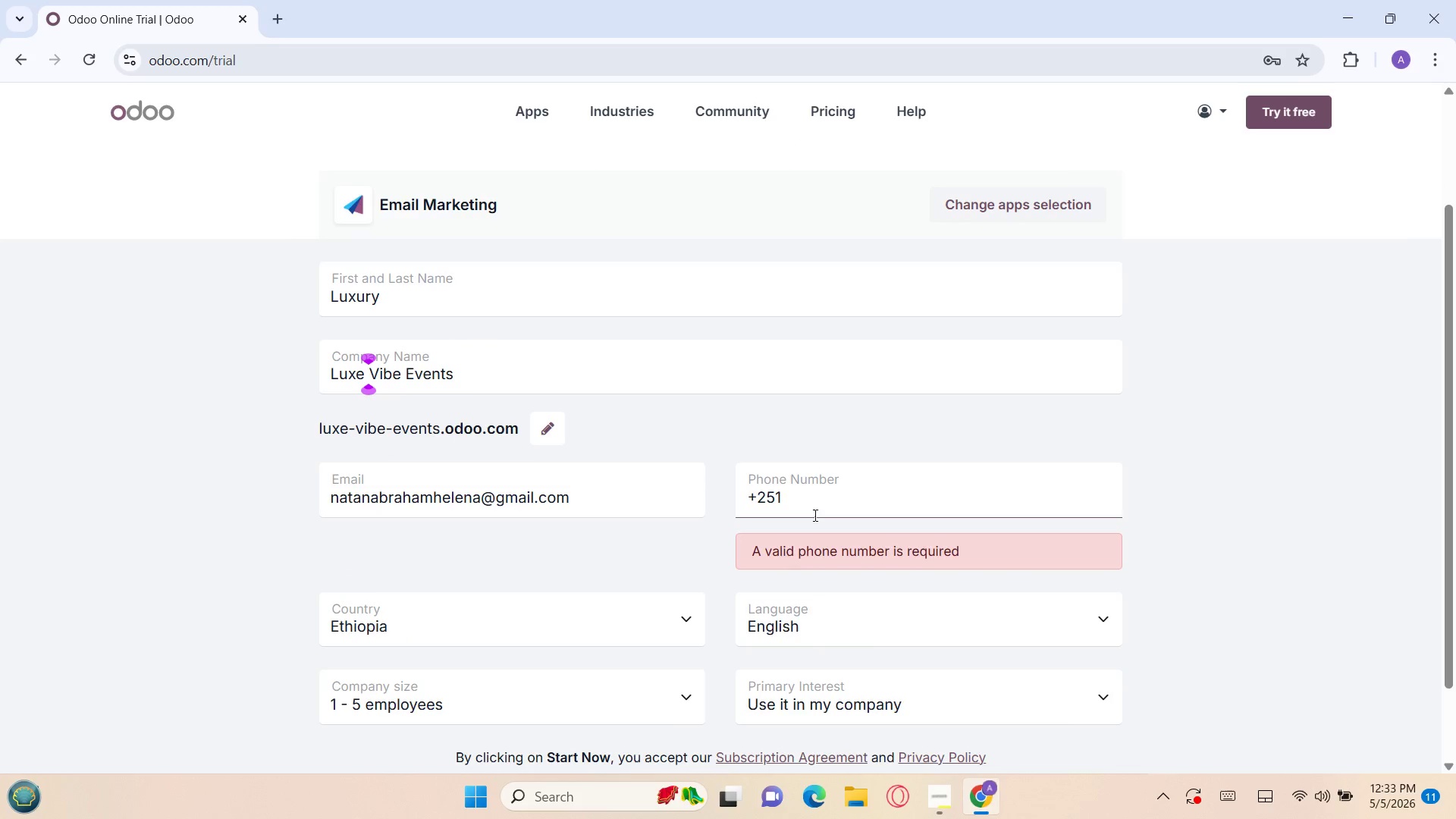 
left_click([824, 501])
 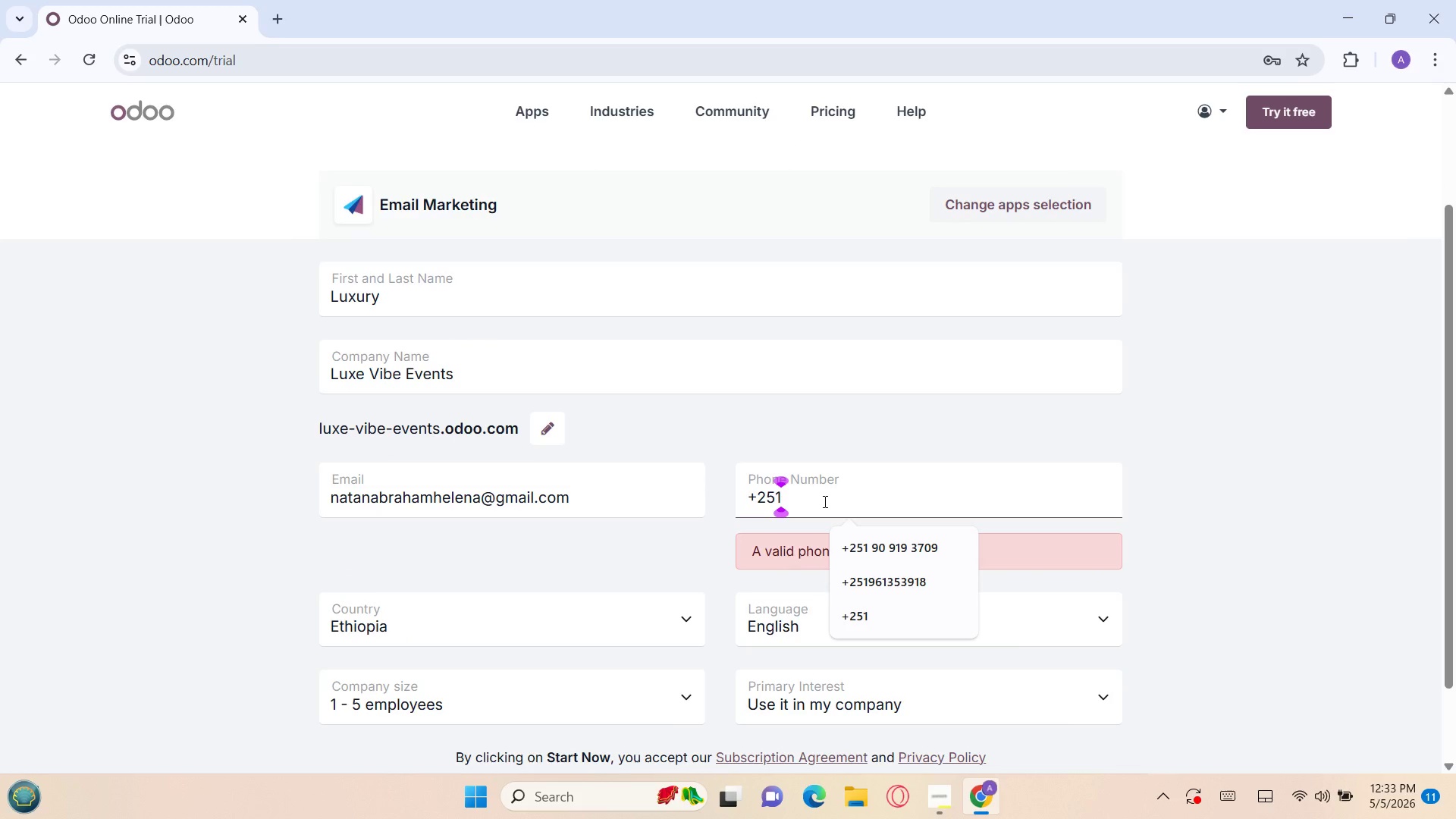 
type(0)
key(Backspace)
type( 931270182)
 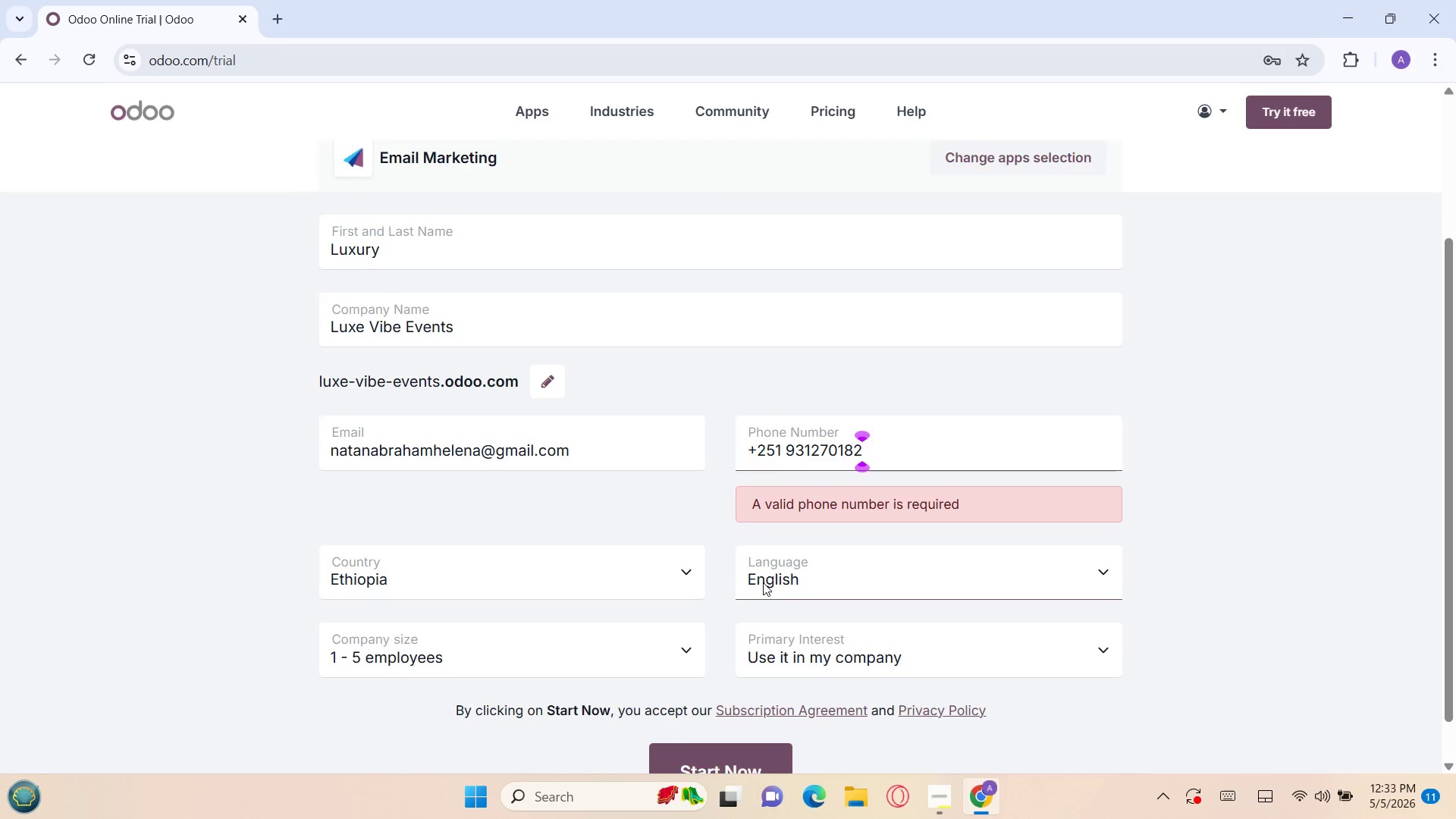 
wait(5.69)
 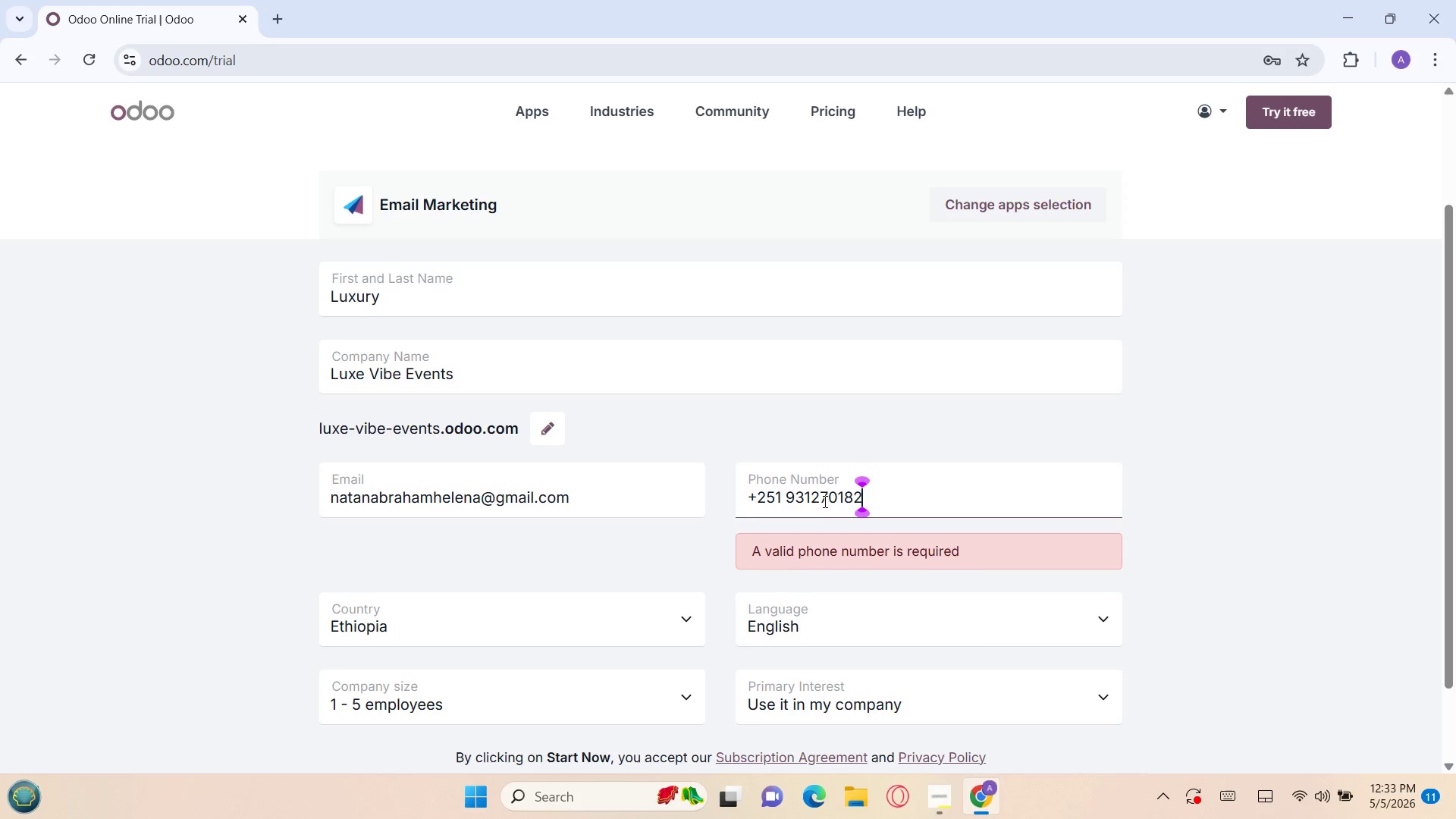 
left_click([732, 742])
 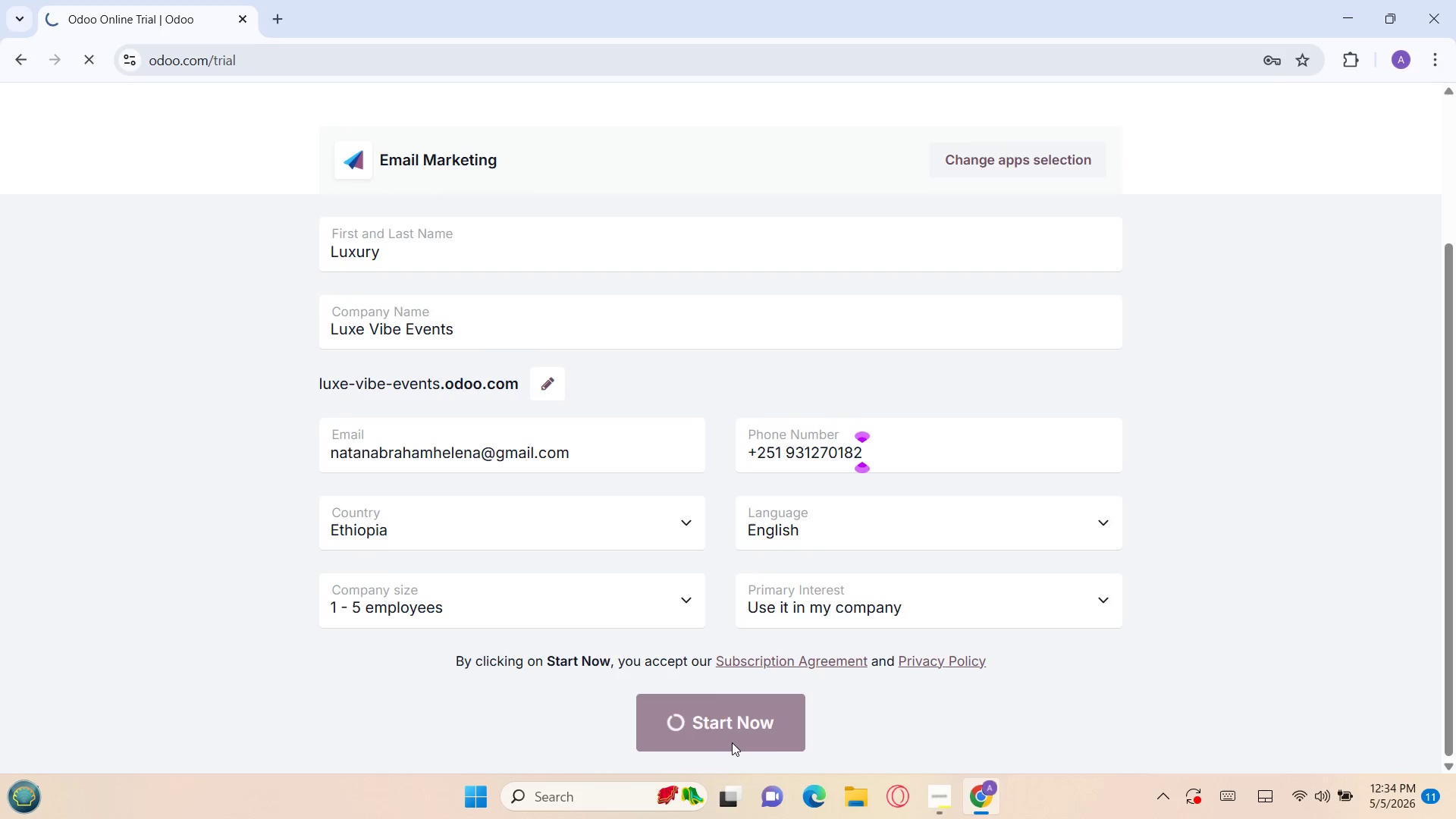 
wait(9.17)
 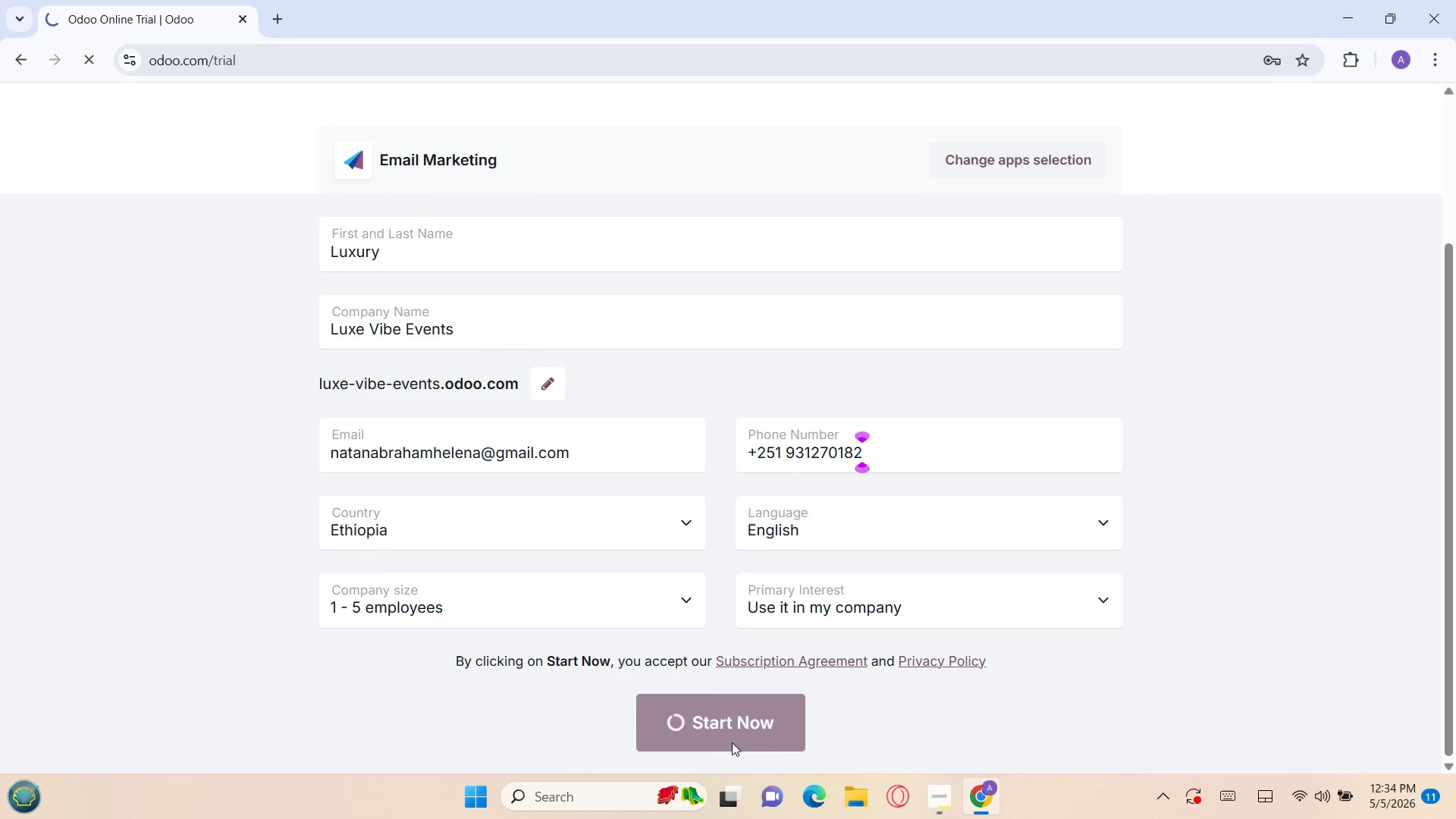 
left_click([755, 701])
 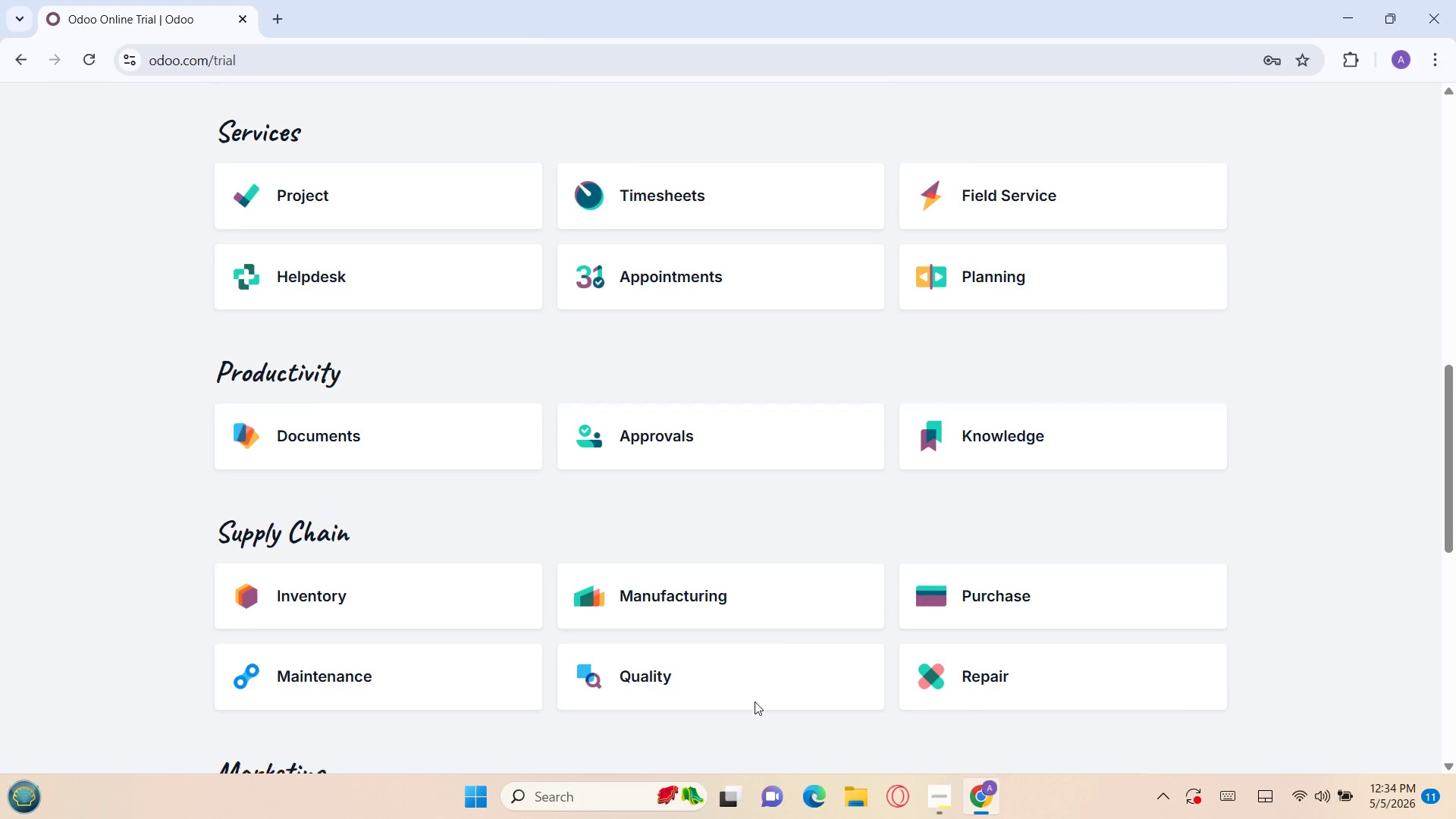 
wait(14.5)
 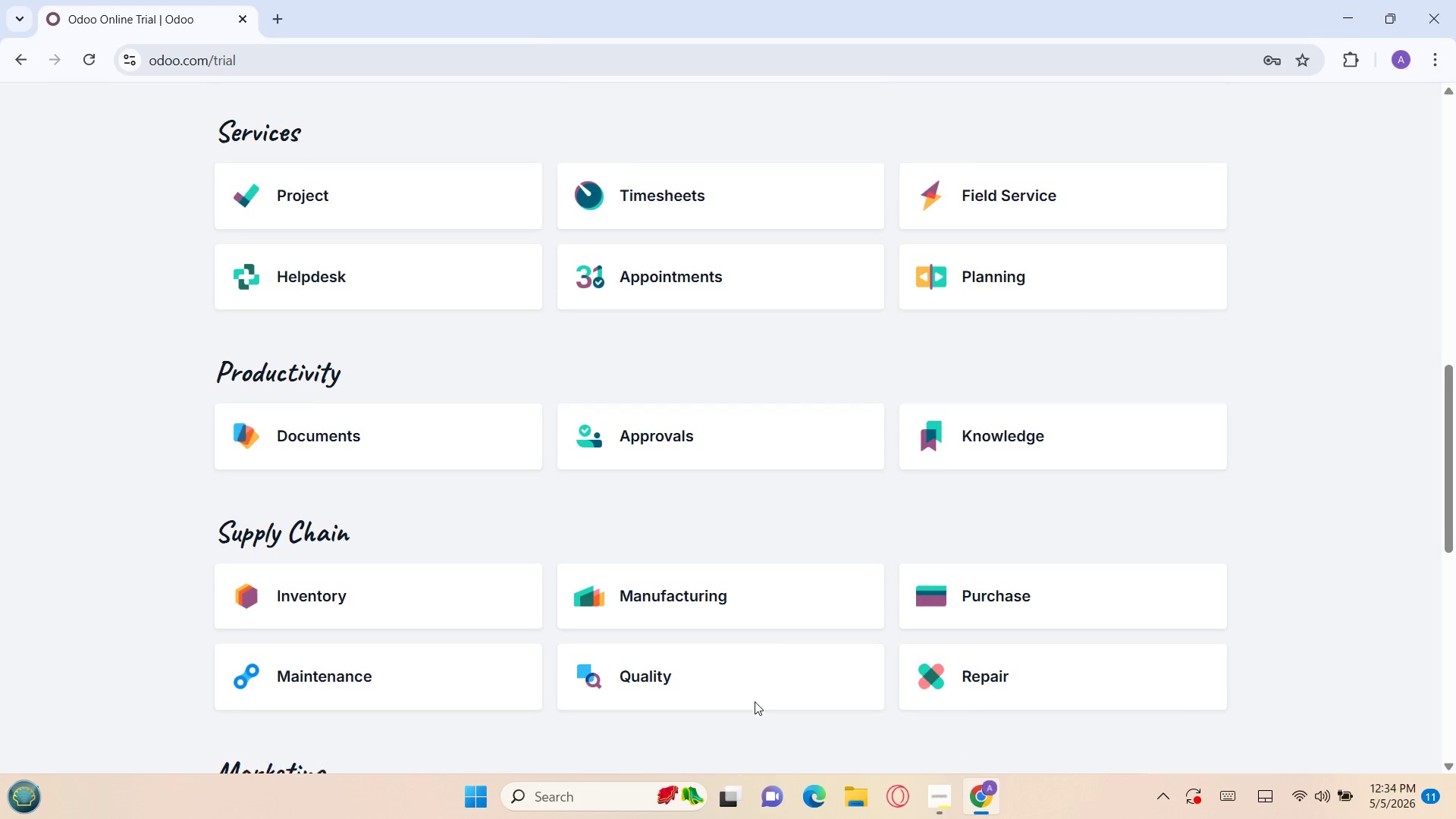 
left_click([470, 632])
 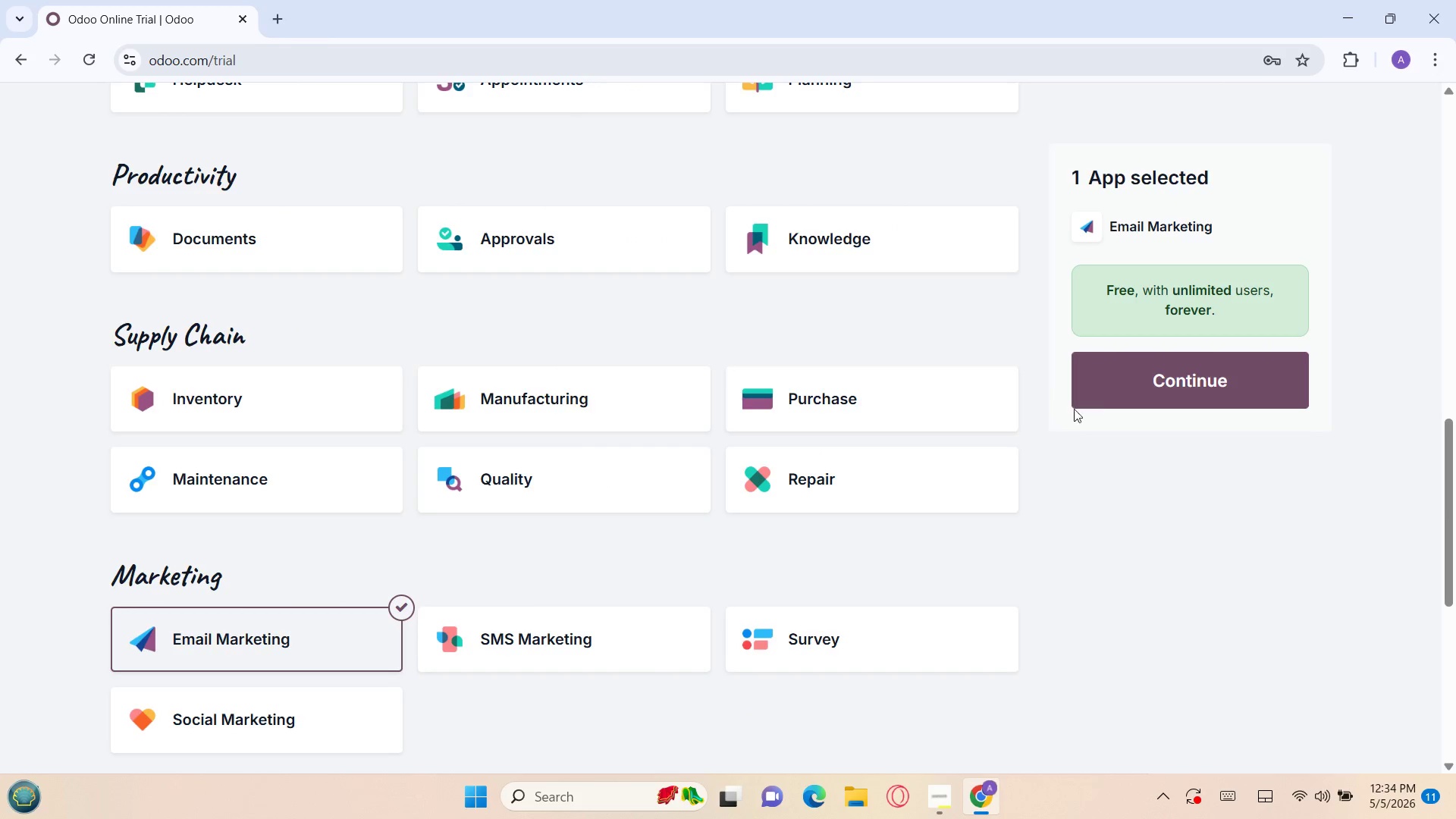 
left_click([1118, 395])
 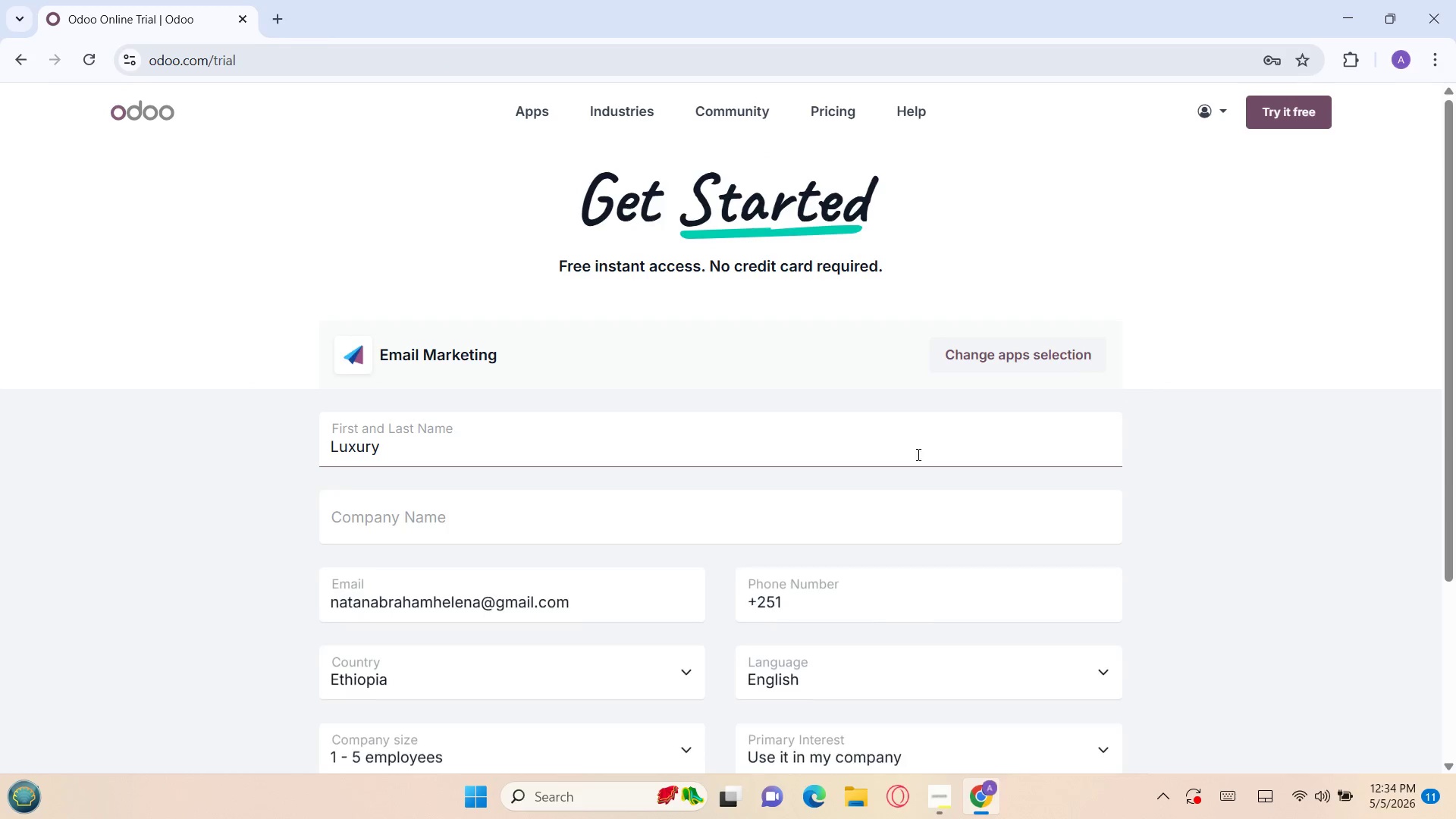 
left_click([829, 505])
 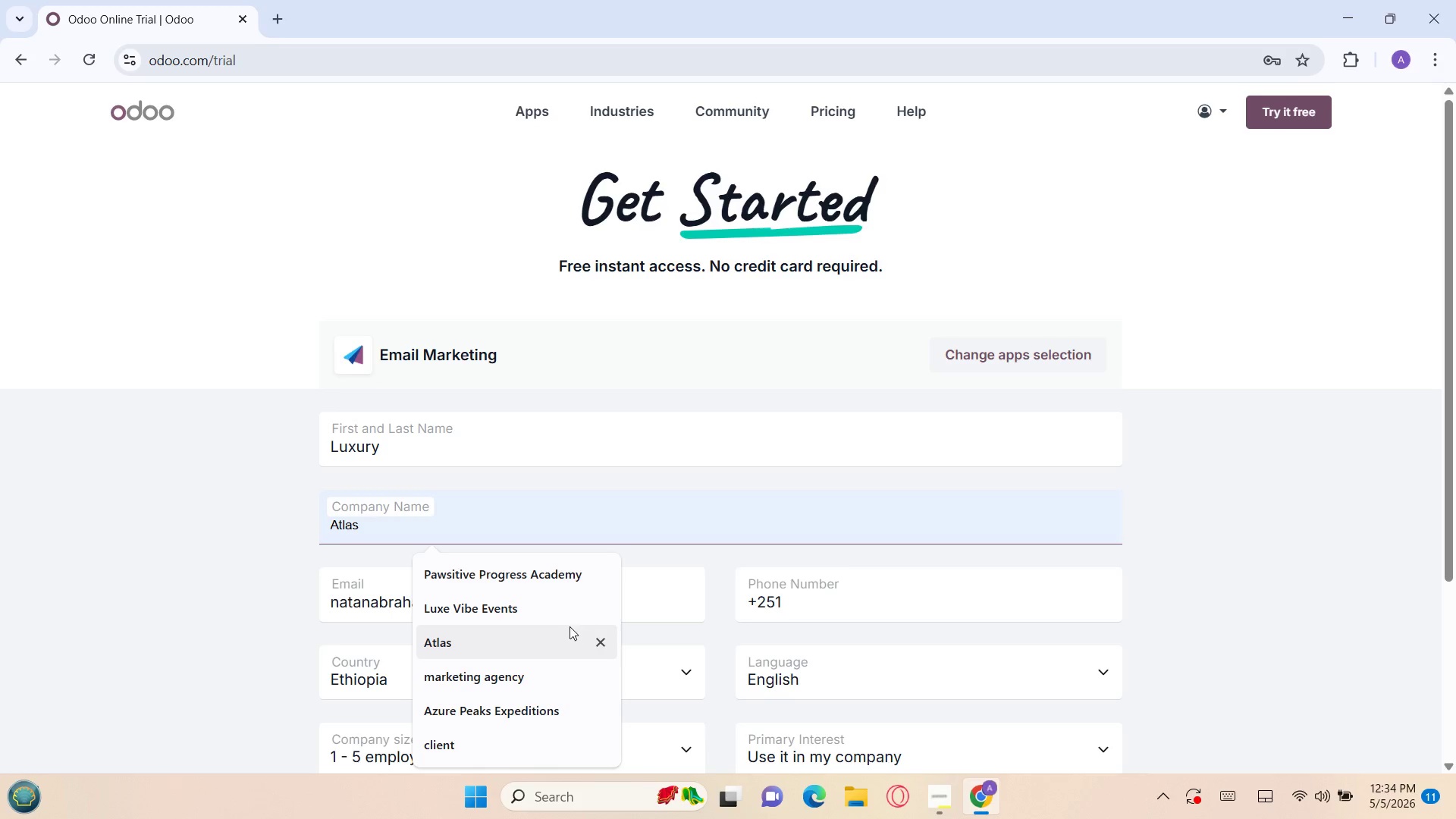 
left_click([557, 618])
 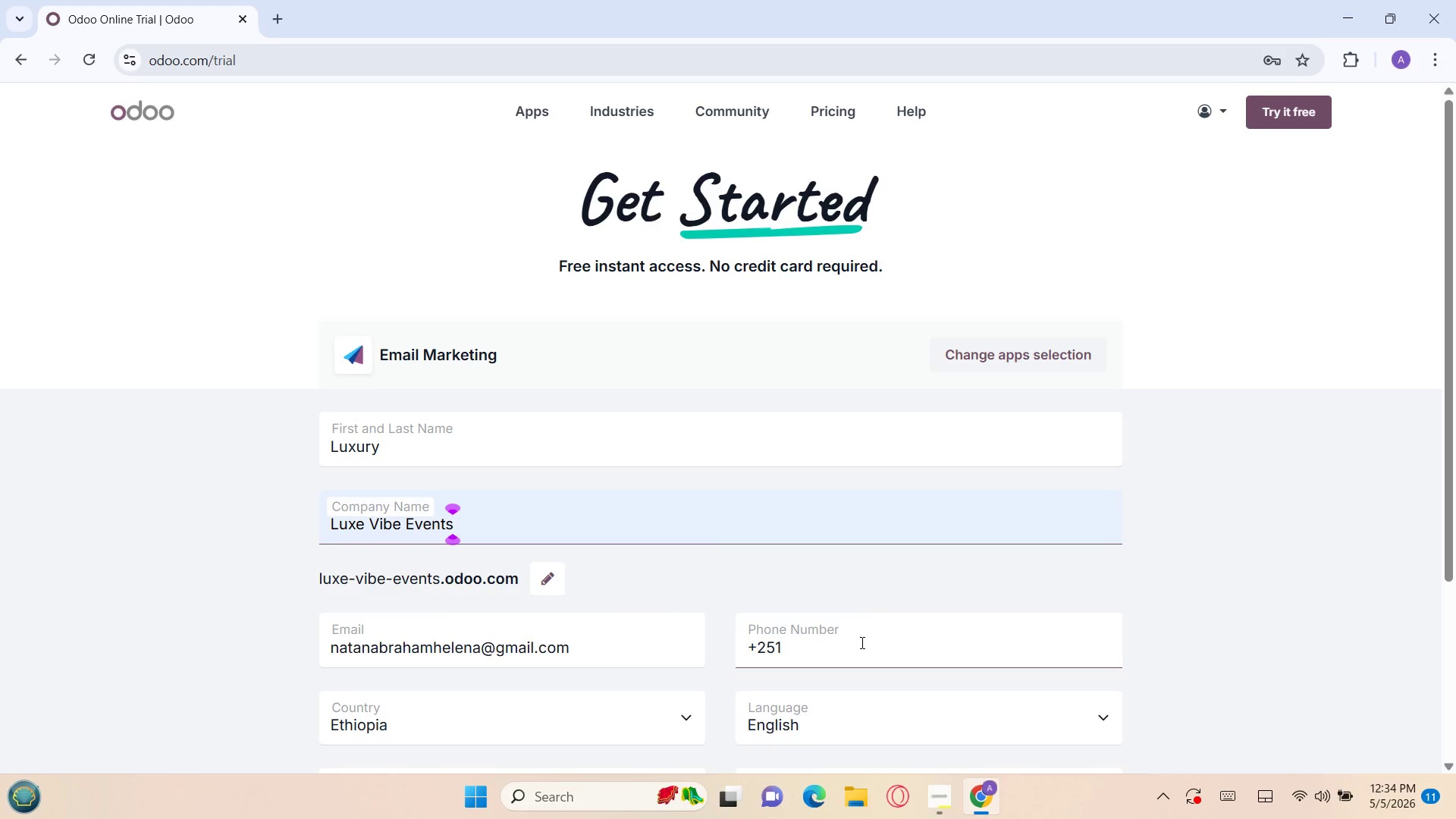 
left_click([860, 641])
 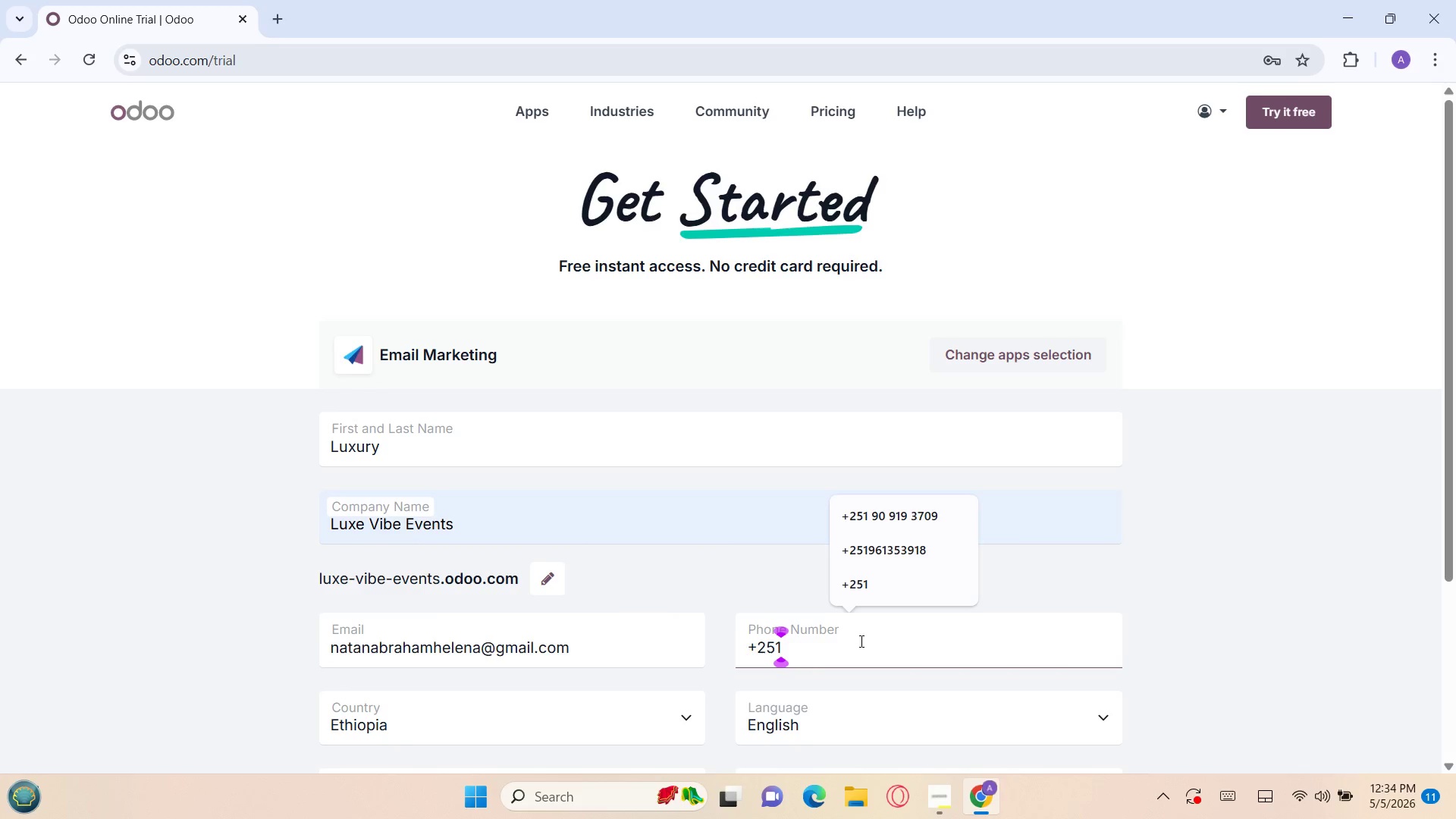 
type( 9 477516)
 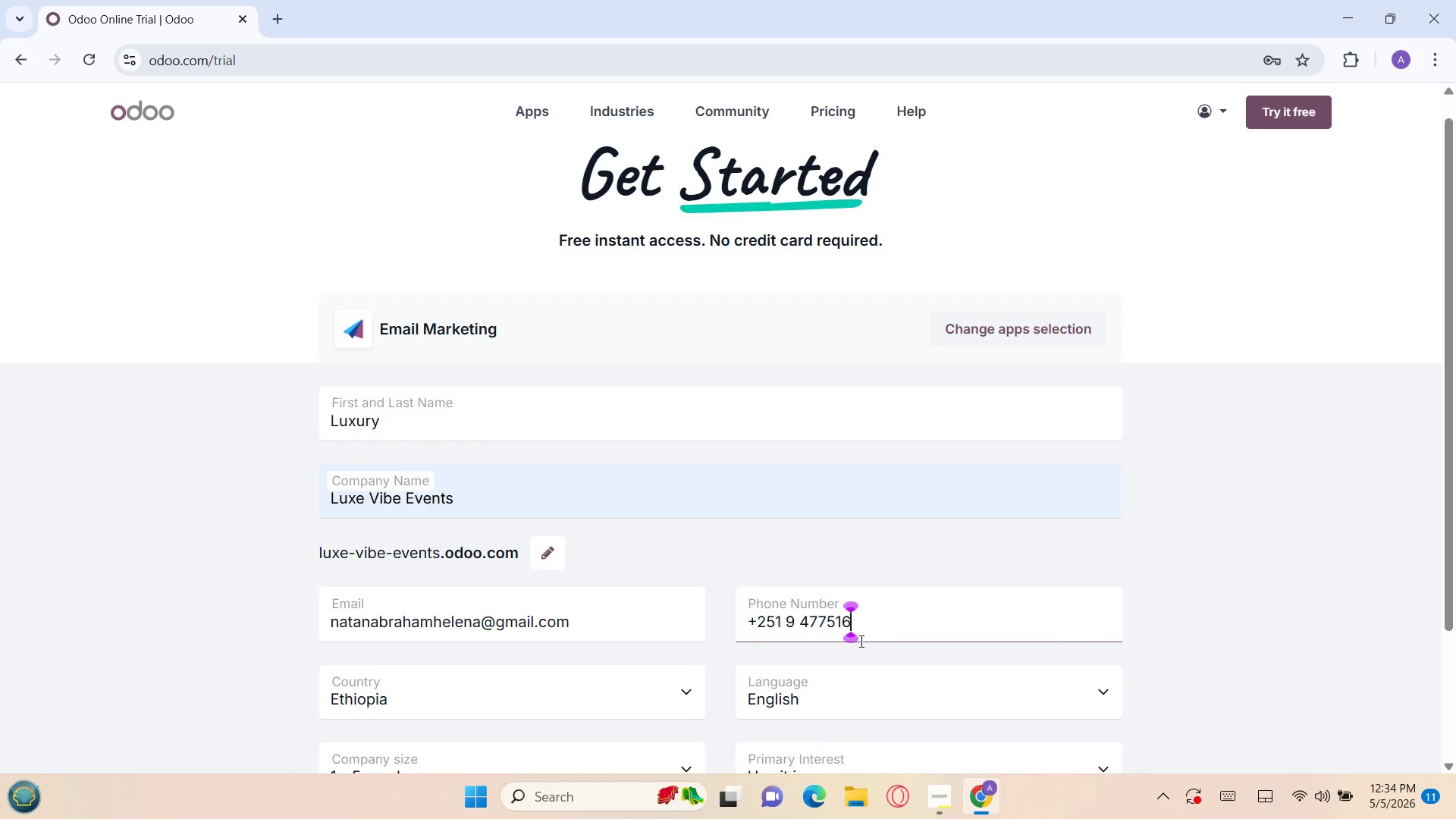 
type(15)
 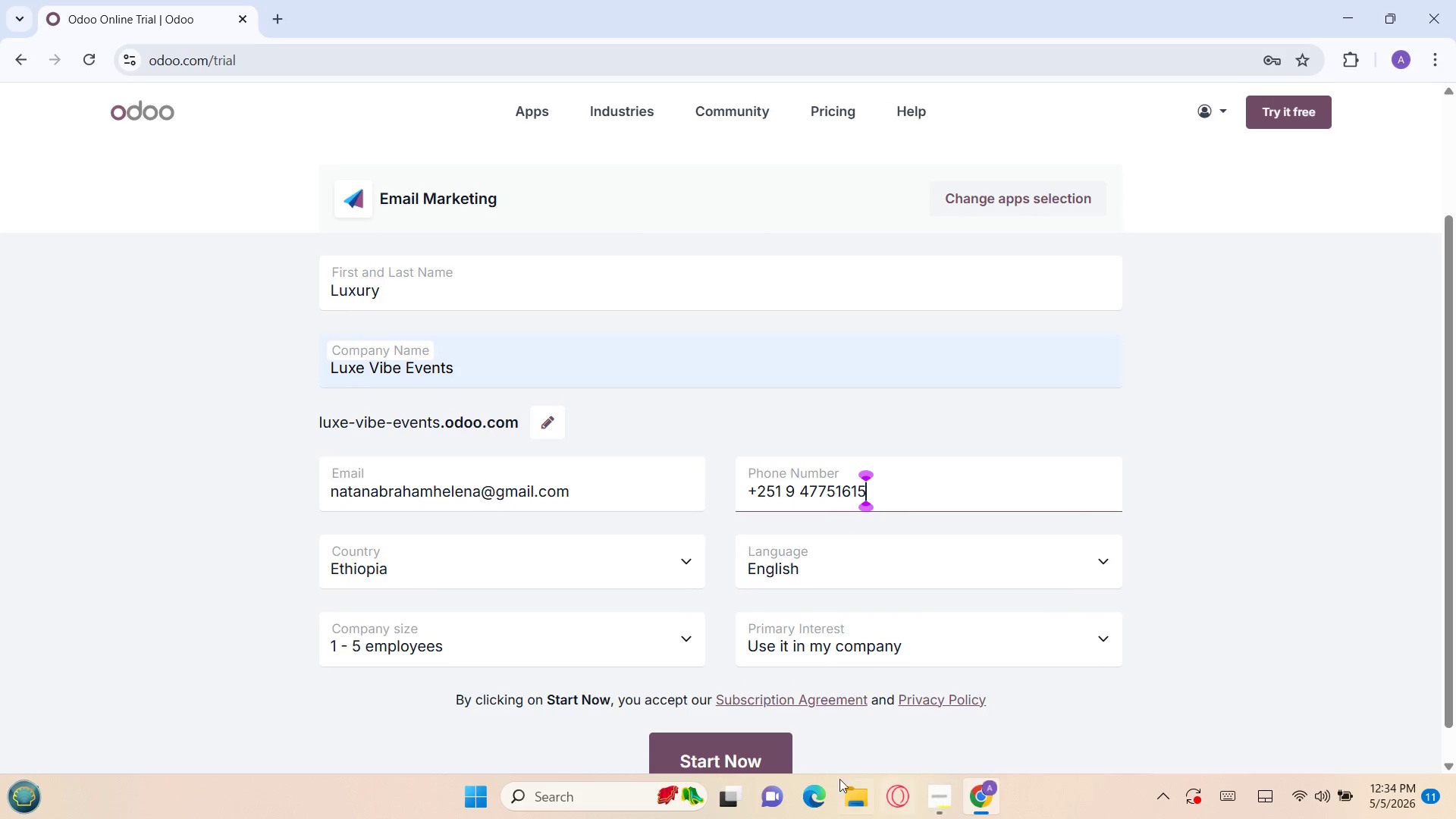 
left_click([731, 740])
 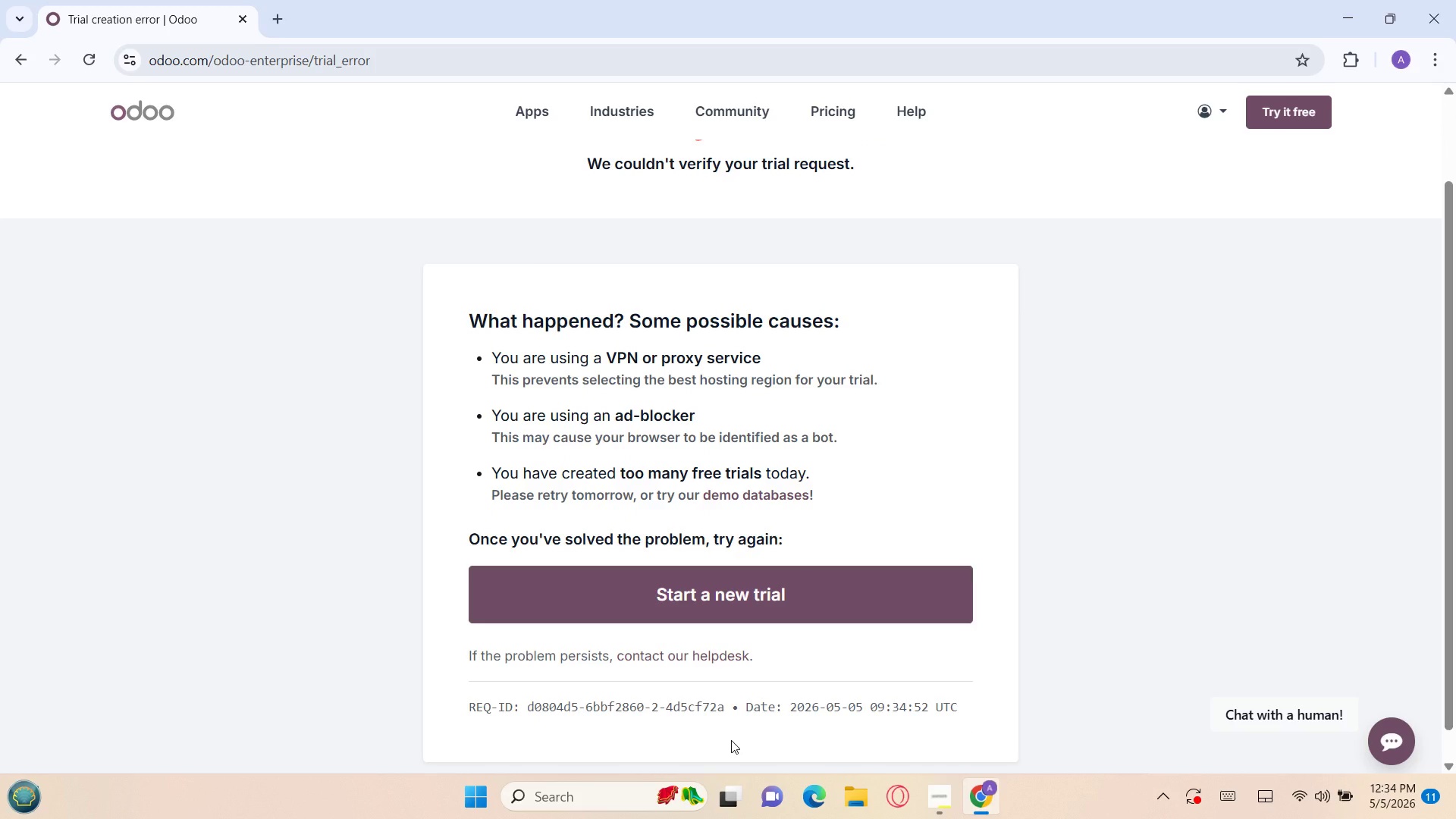 
wait(14.02)
 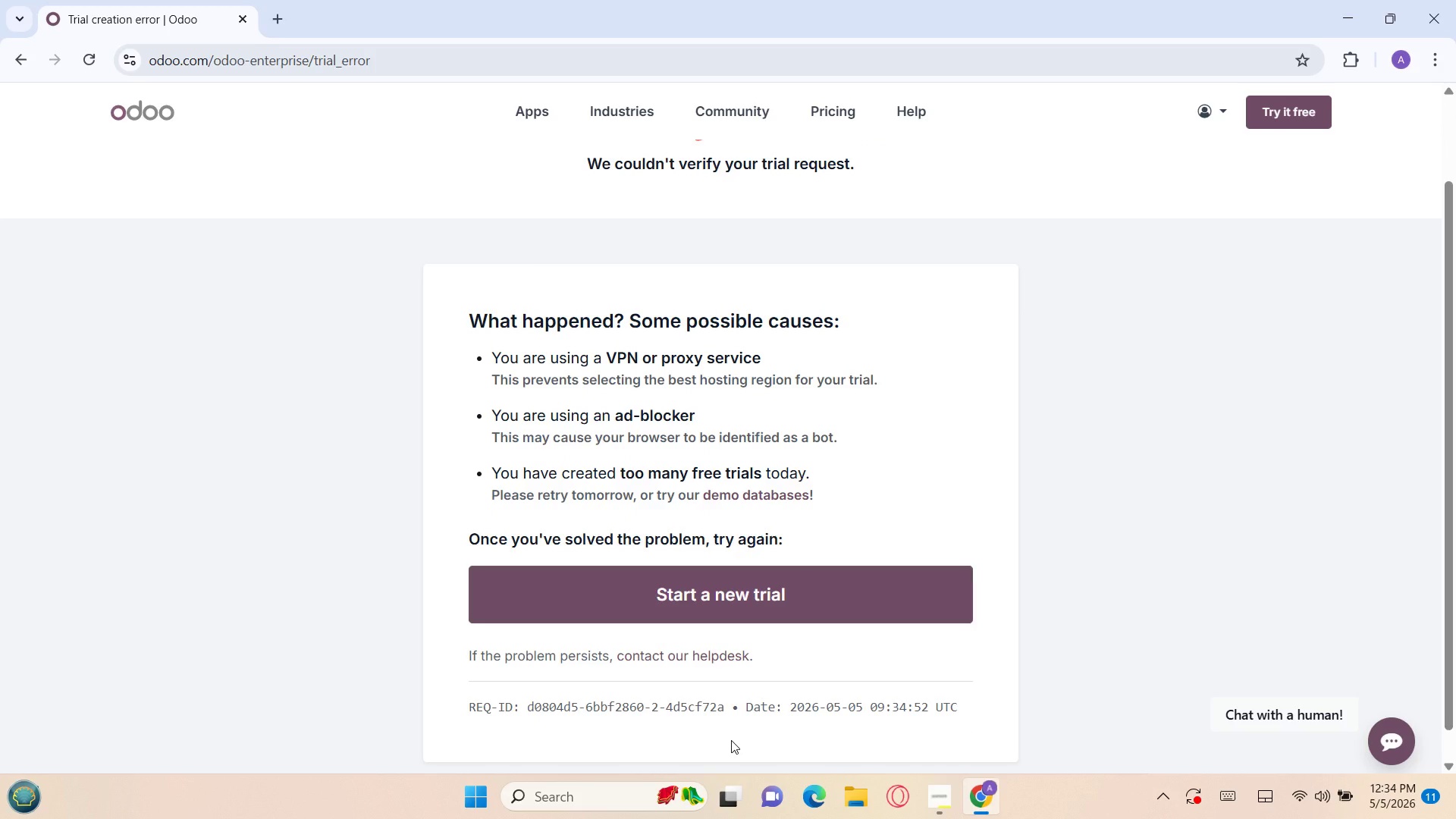 
left_click([239, 14])